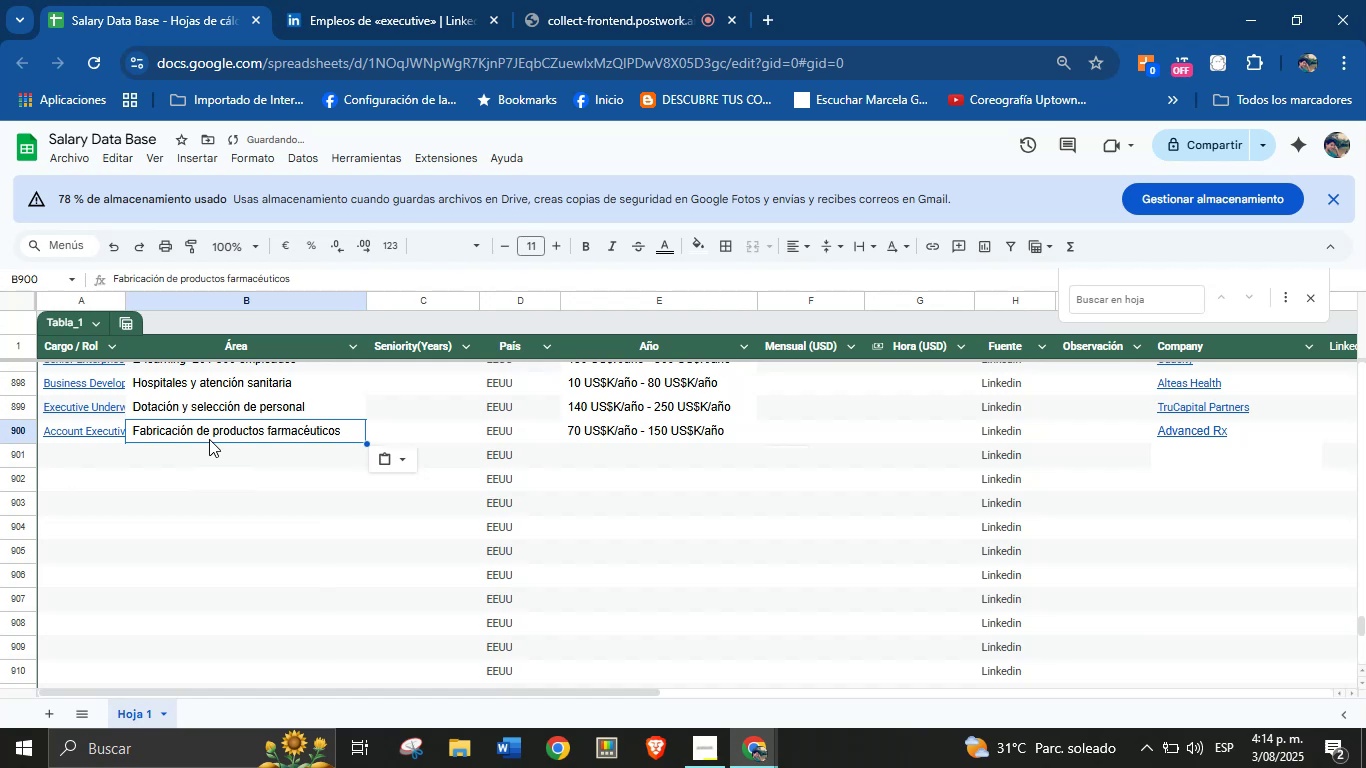 
left_click([394, 0])
 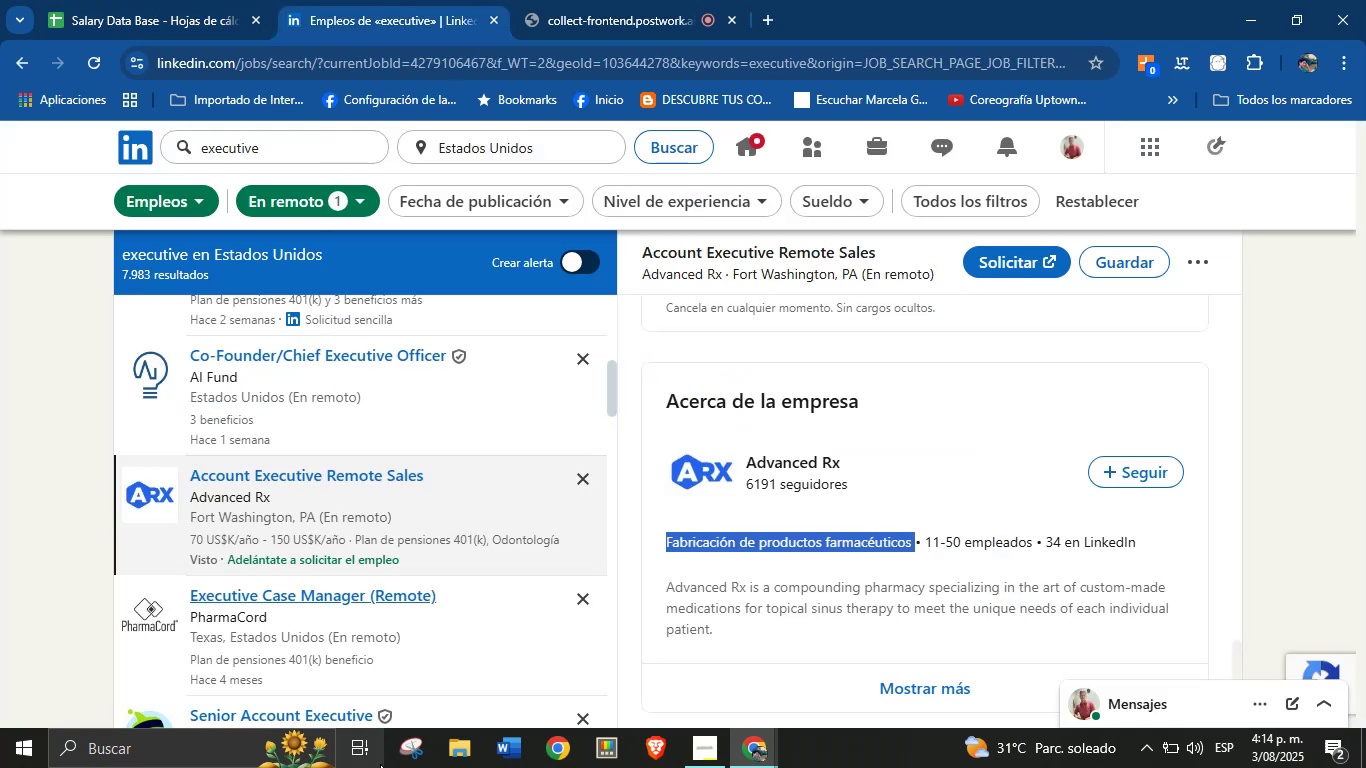 
scroll: coordinate [403, 570], scroll_direction: down, amount: 4.0
 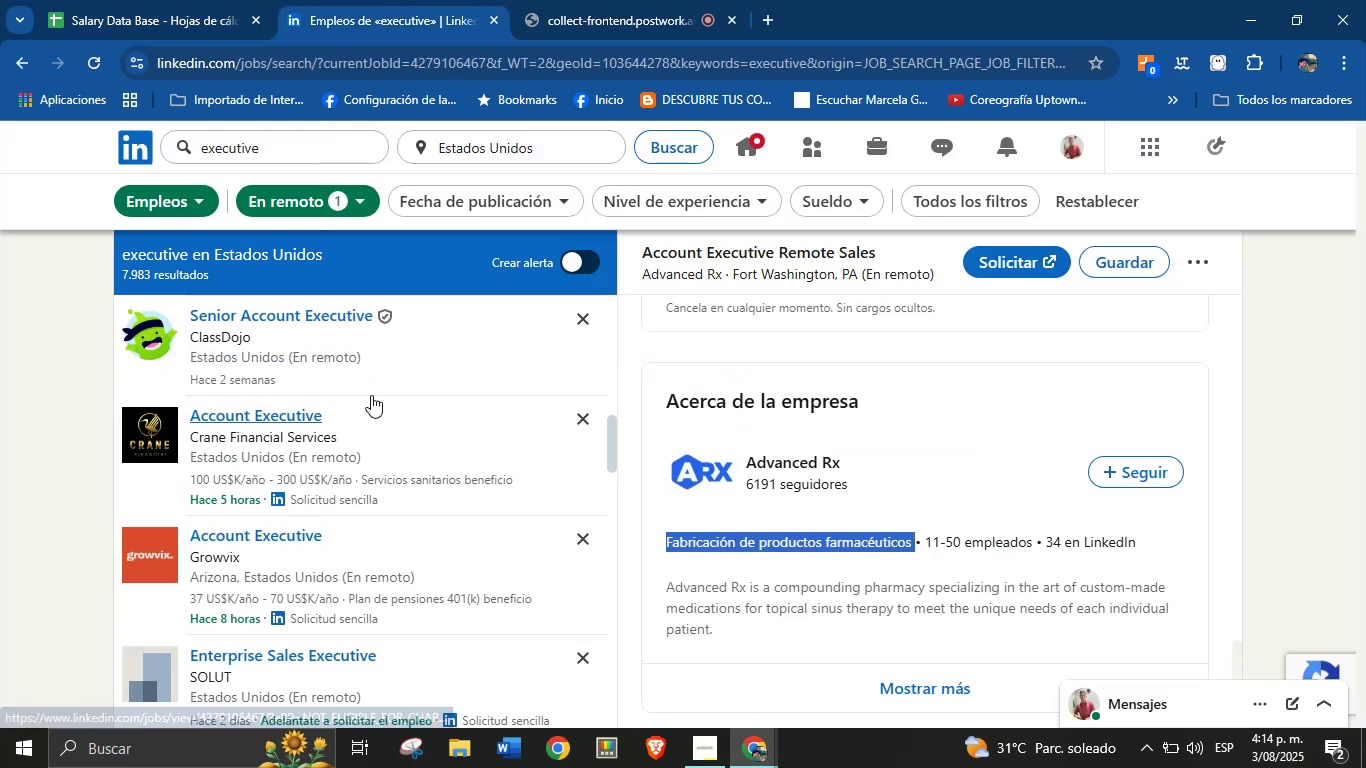 
left_click([288, 412])
 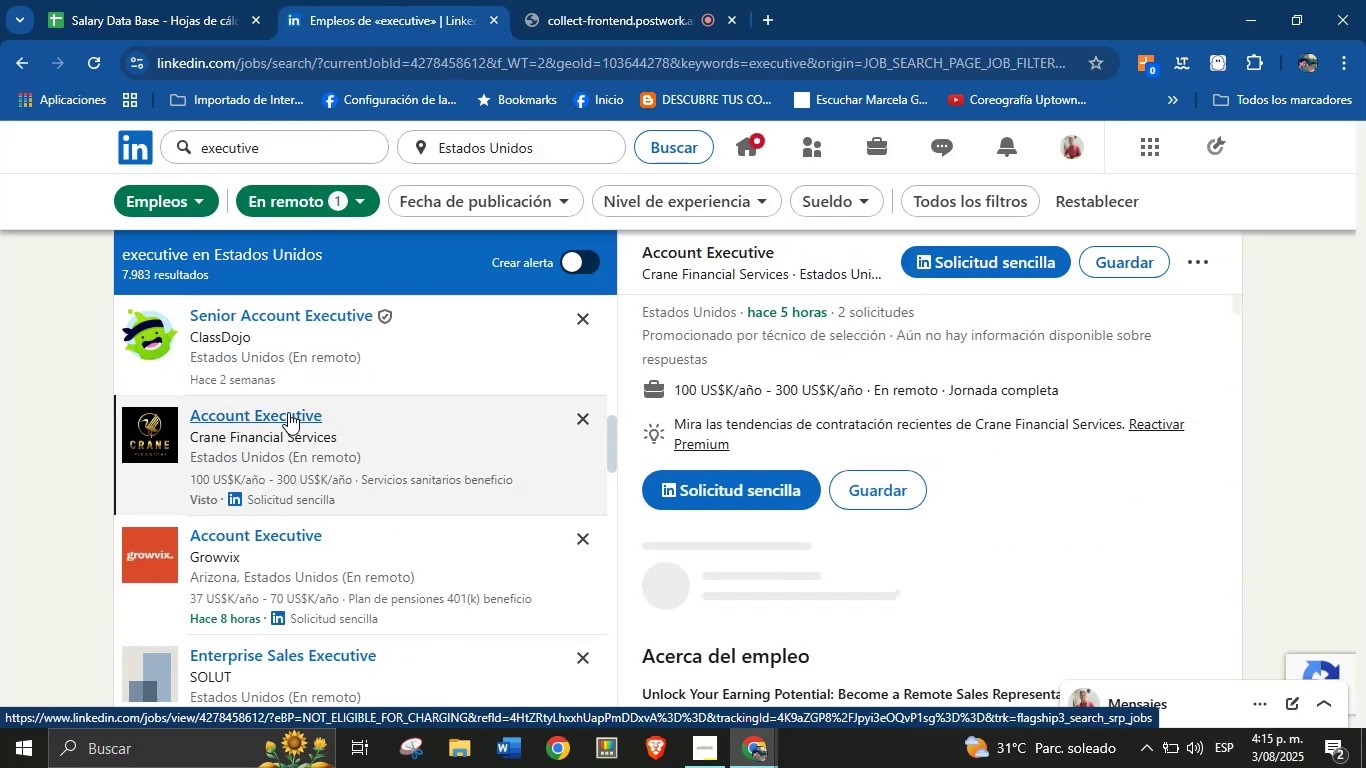 
scroll: coordinate [784, 324], scroll_direction: up, amount: 7.0
 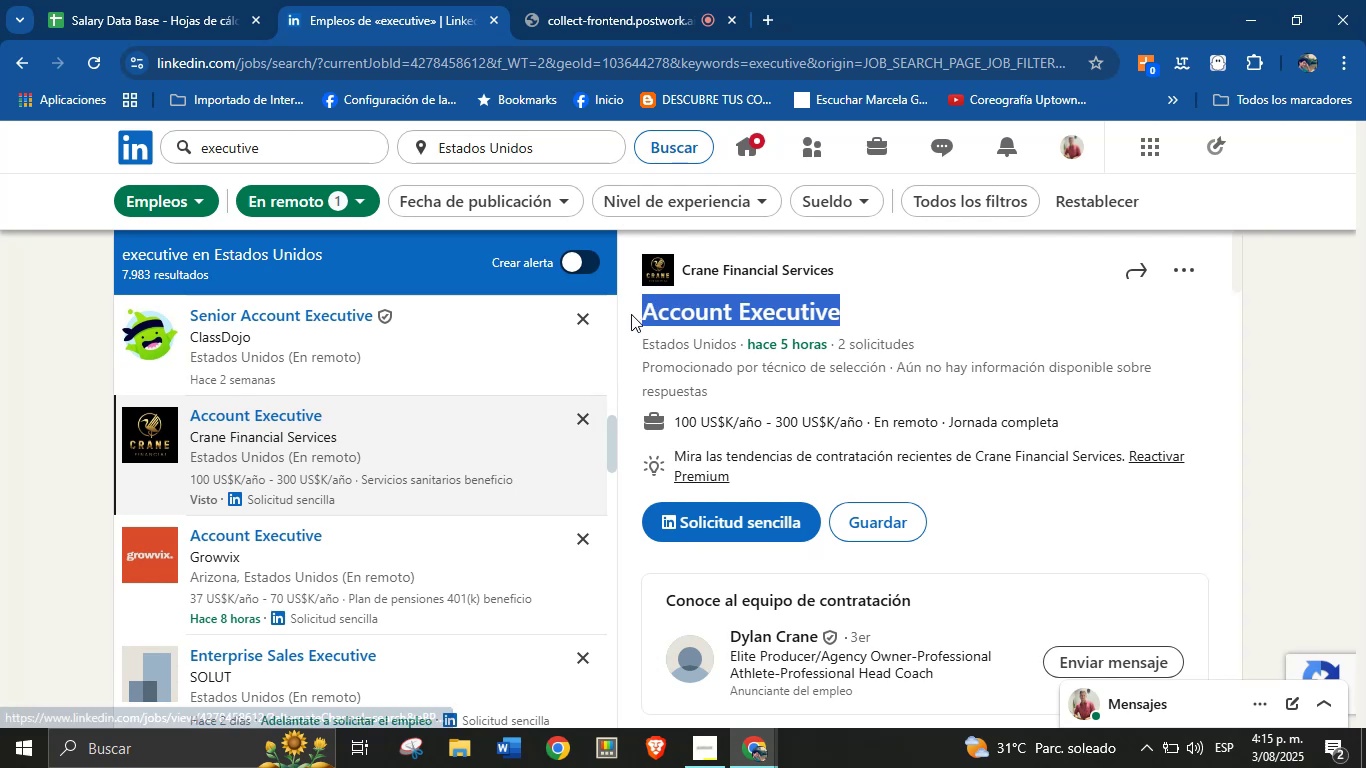 
key(Control+C)
 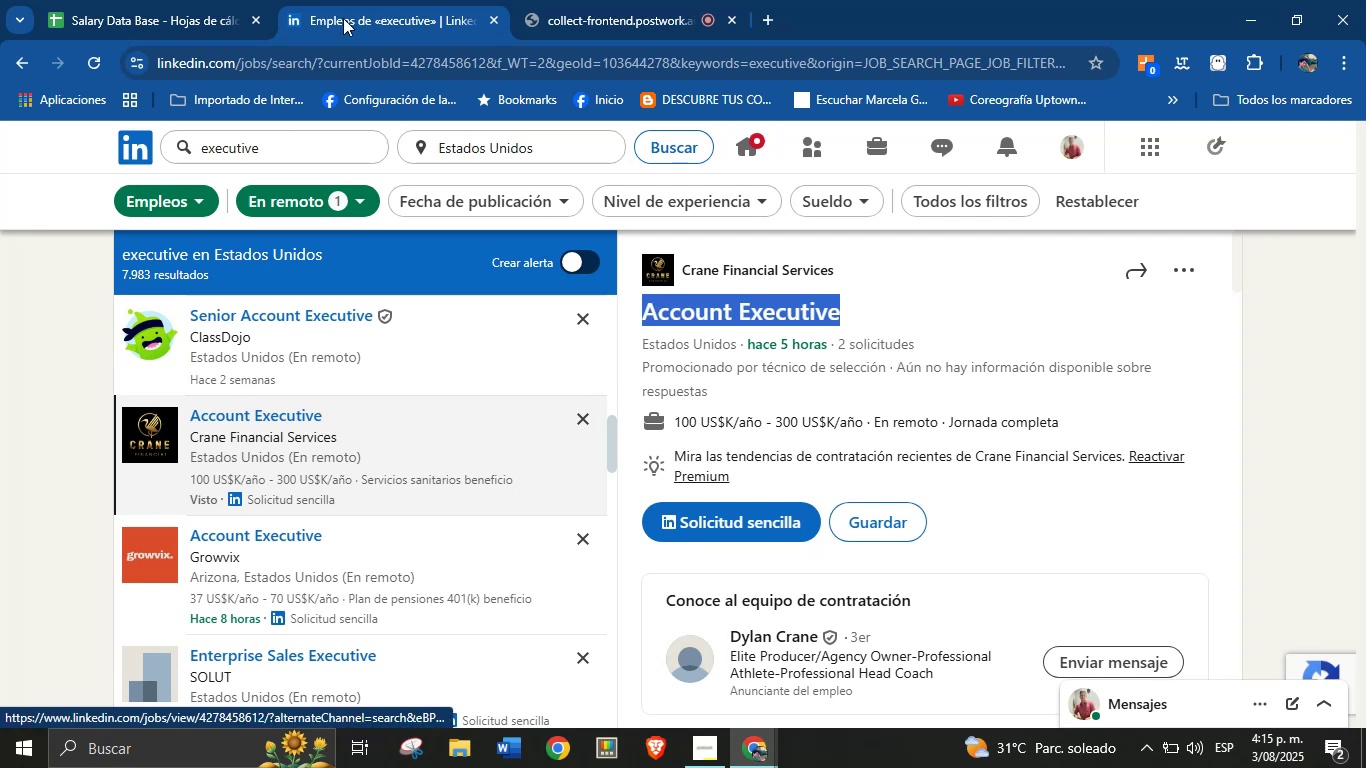 
left_click([141, 0])
 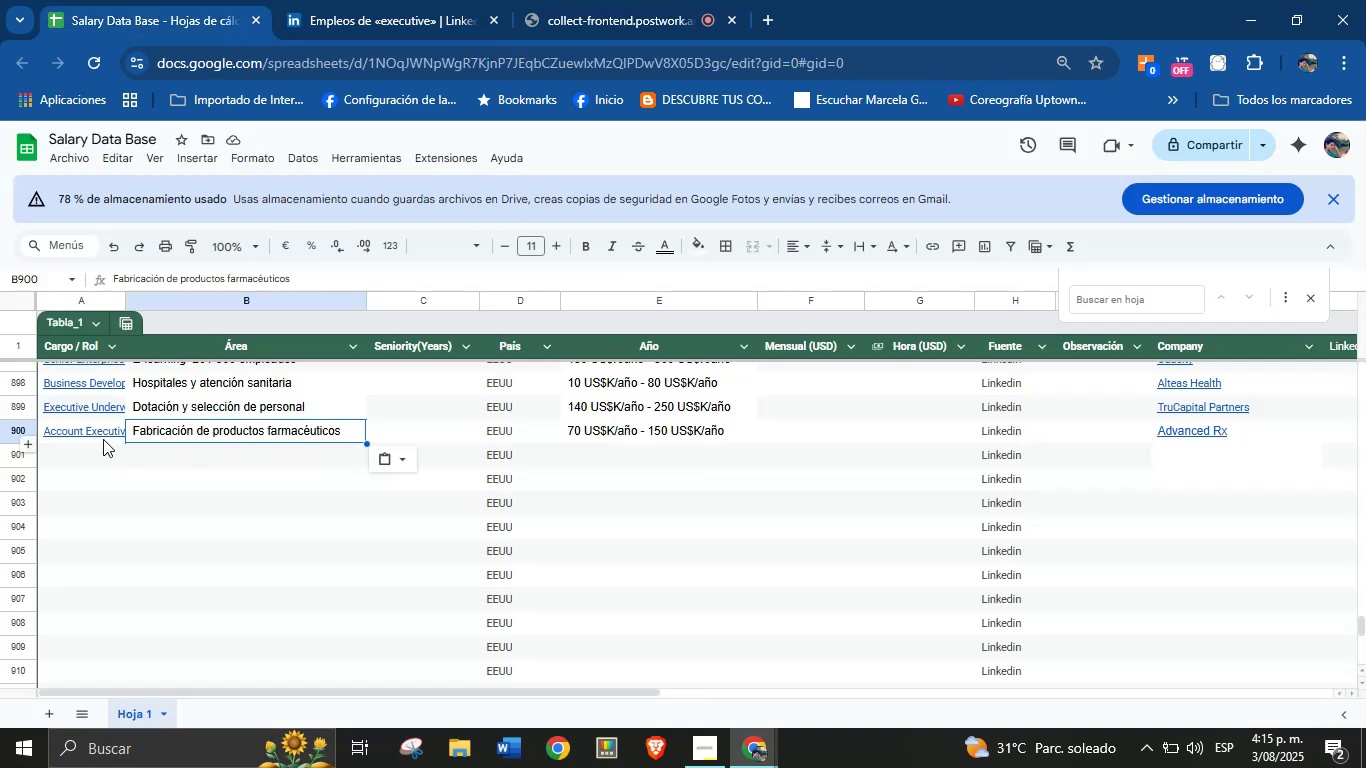 
left_click([101, 451])
 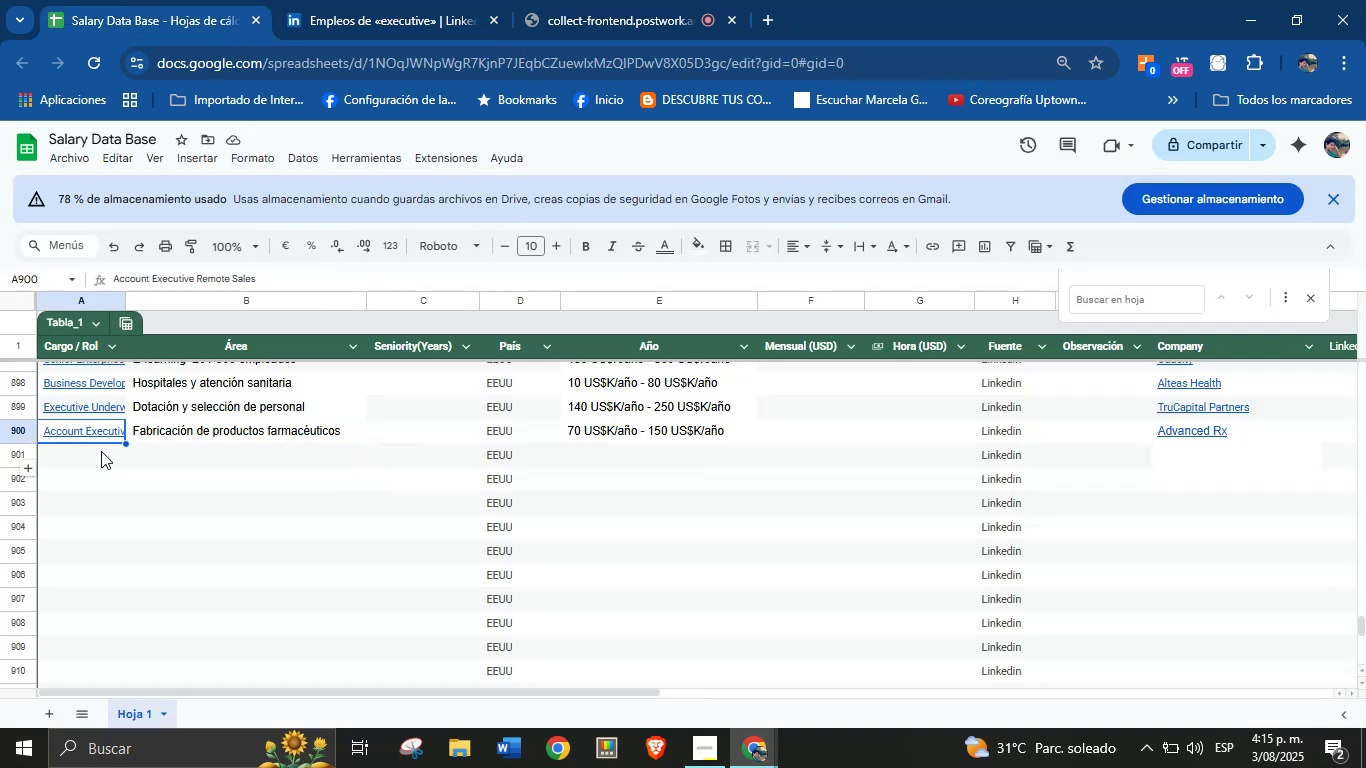 
key(Control+V)
 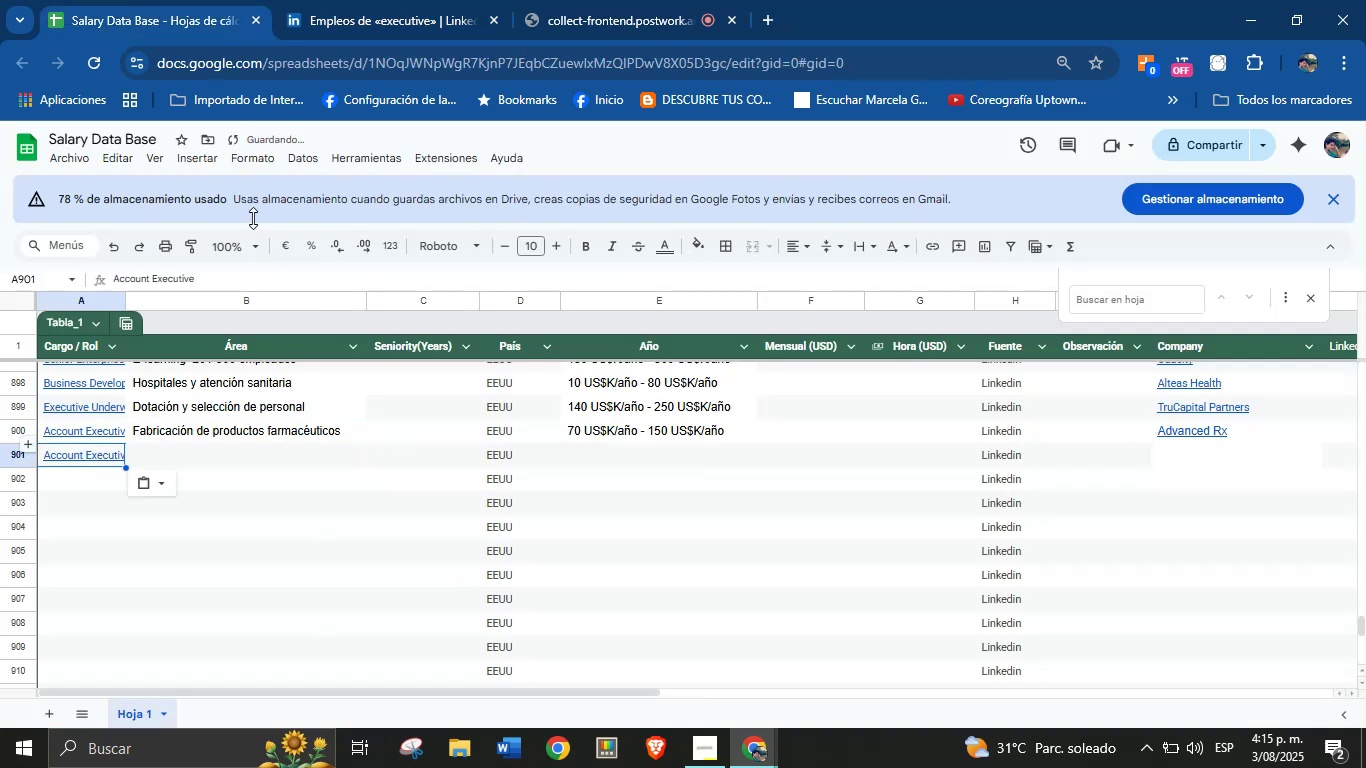 
left_click([389, 0])
 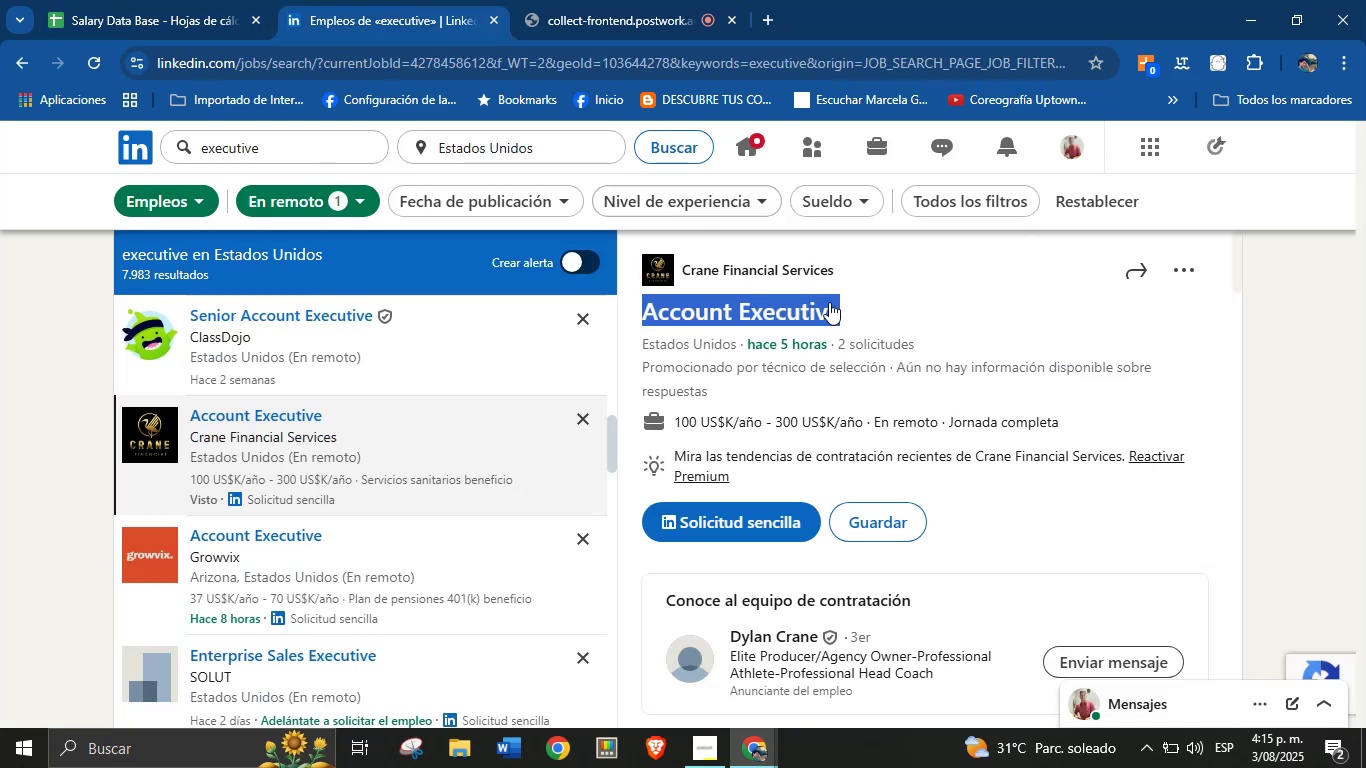 
left_click([902, 312])
 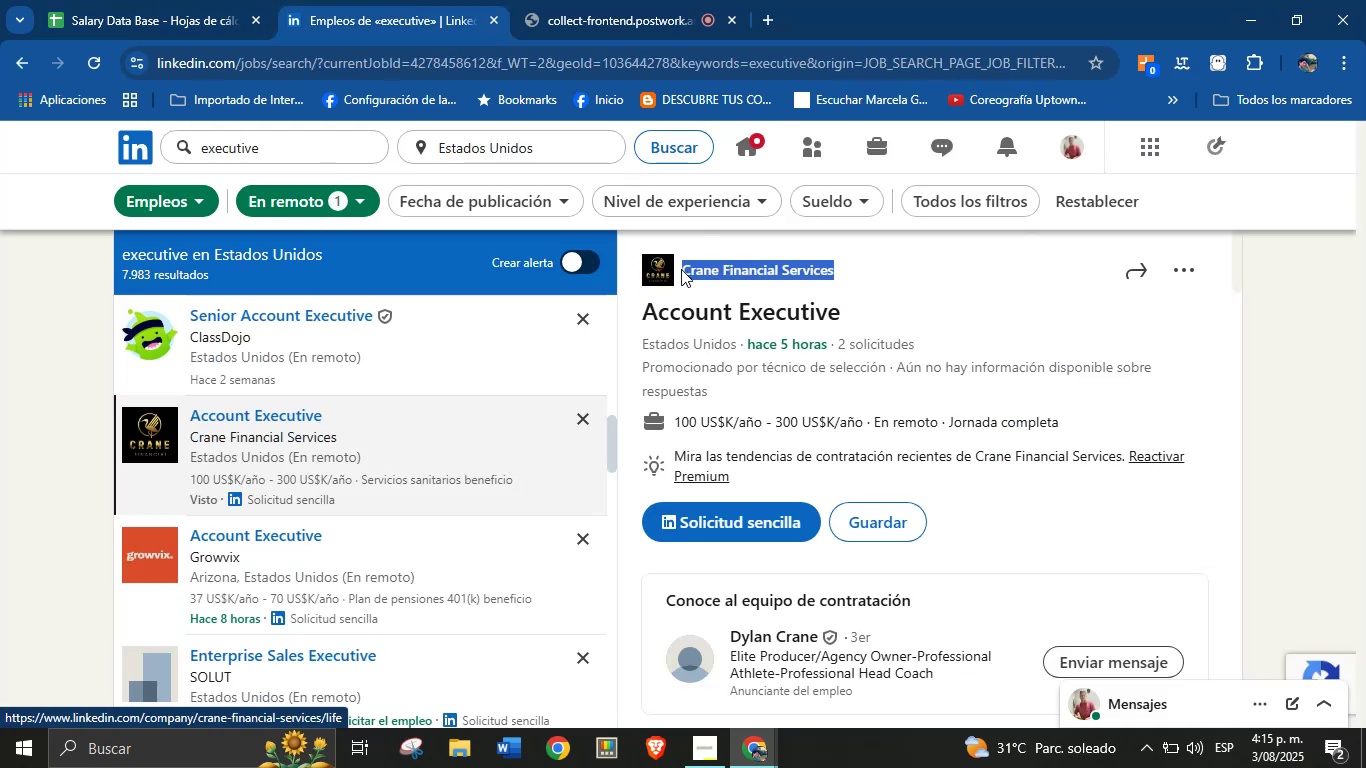 
key(Control+C)
 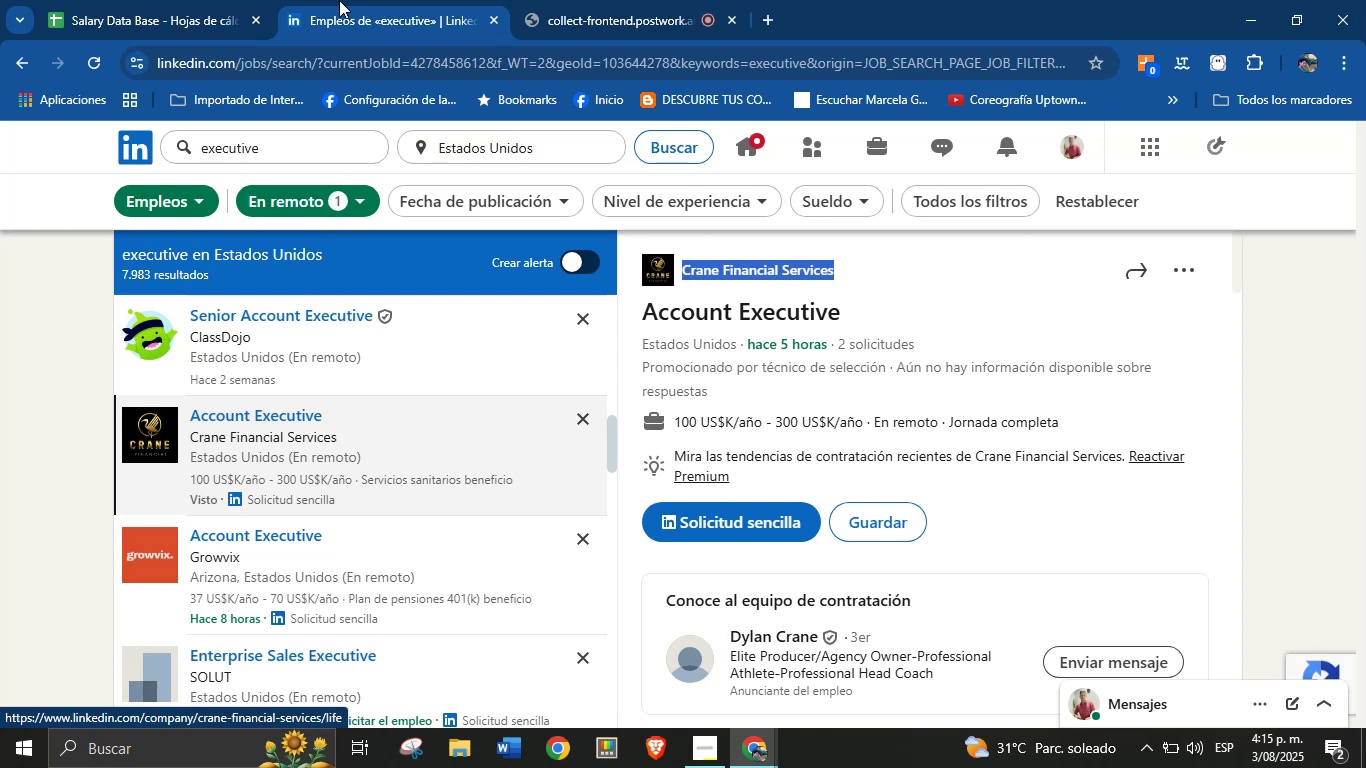 
double_click([239, 0])
 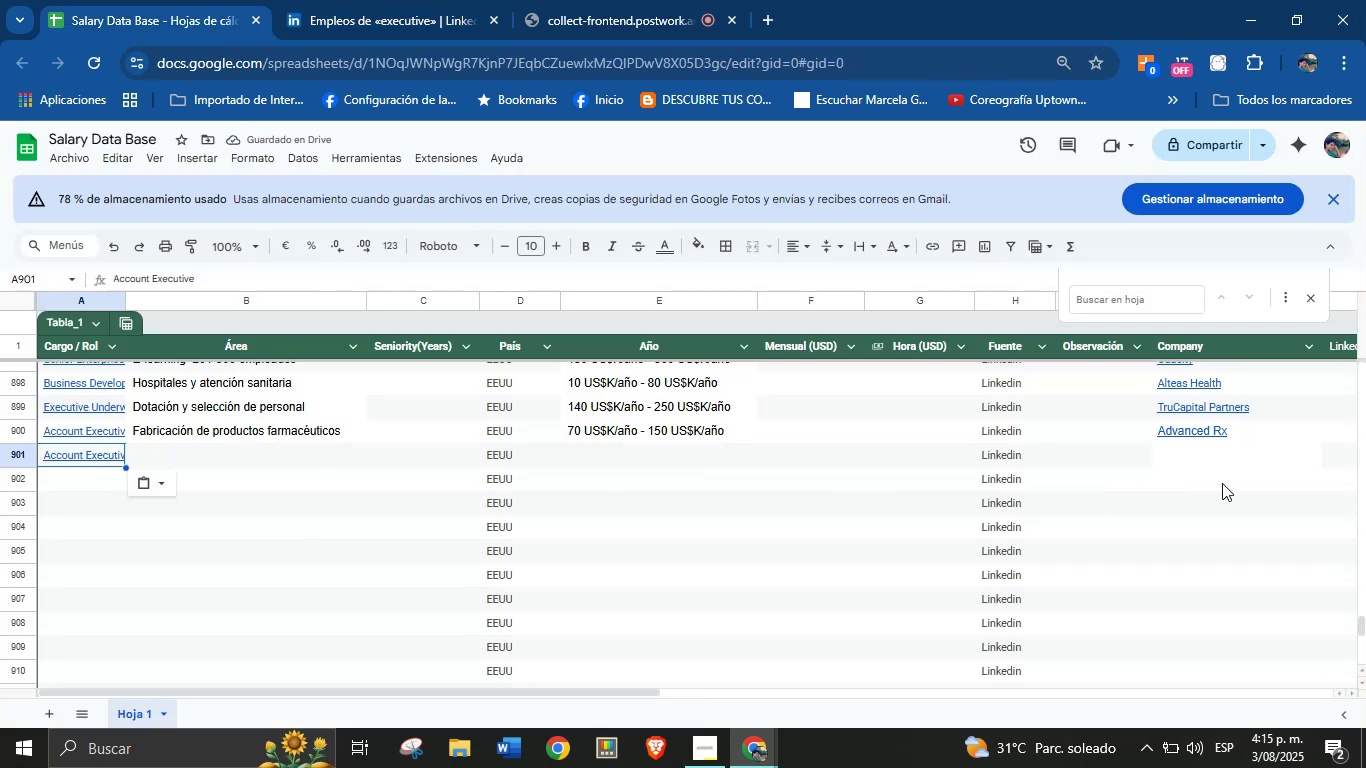 
key(Control+V)
 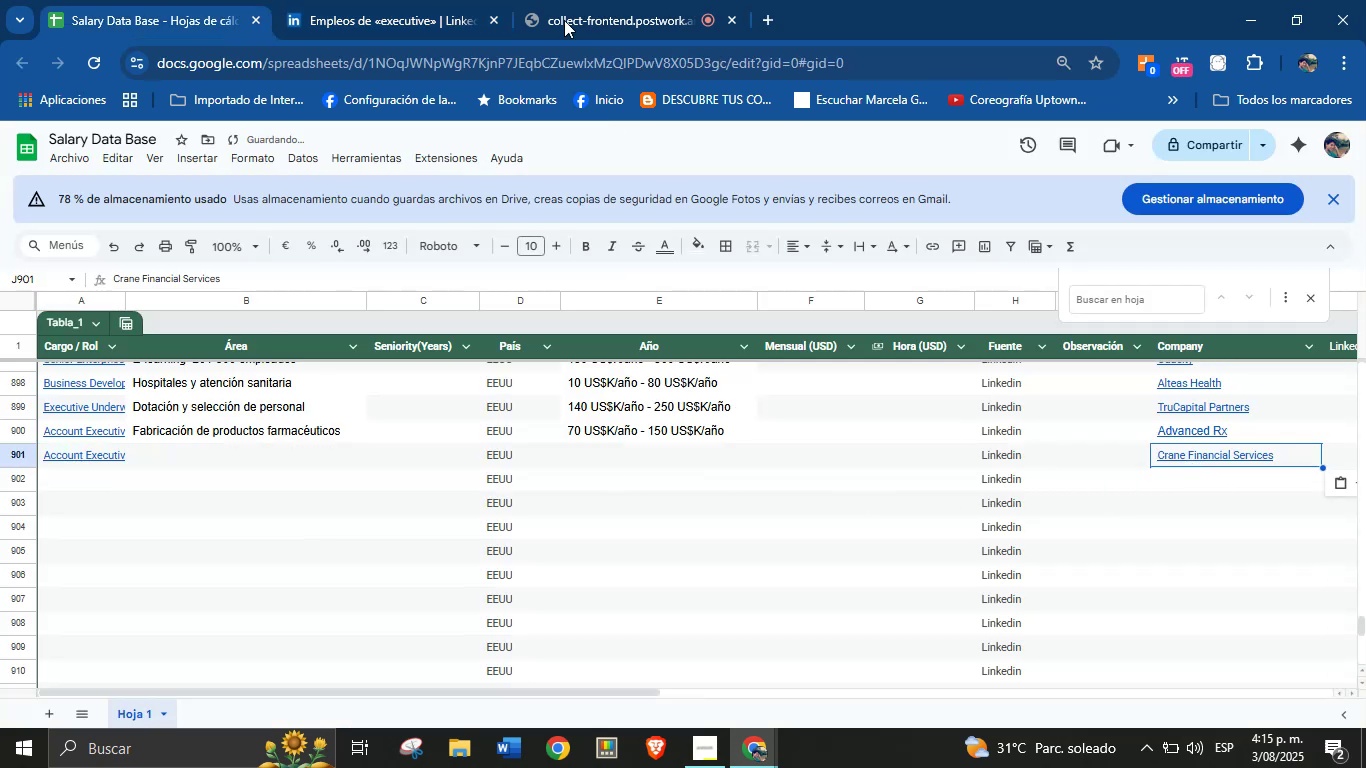 
left_click([452, 0])
 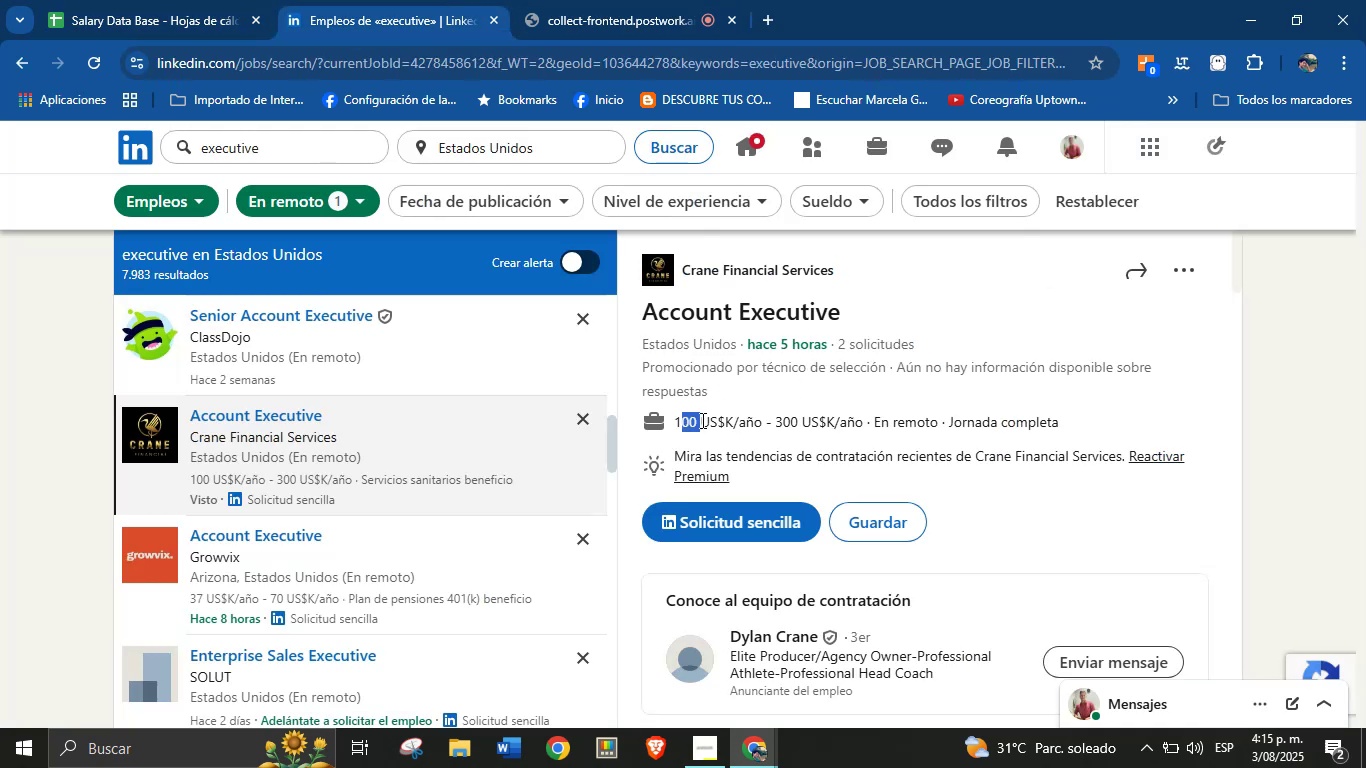 
left_click([793, 437])
 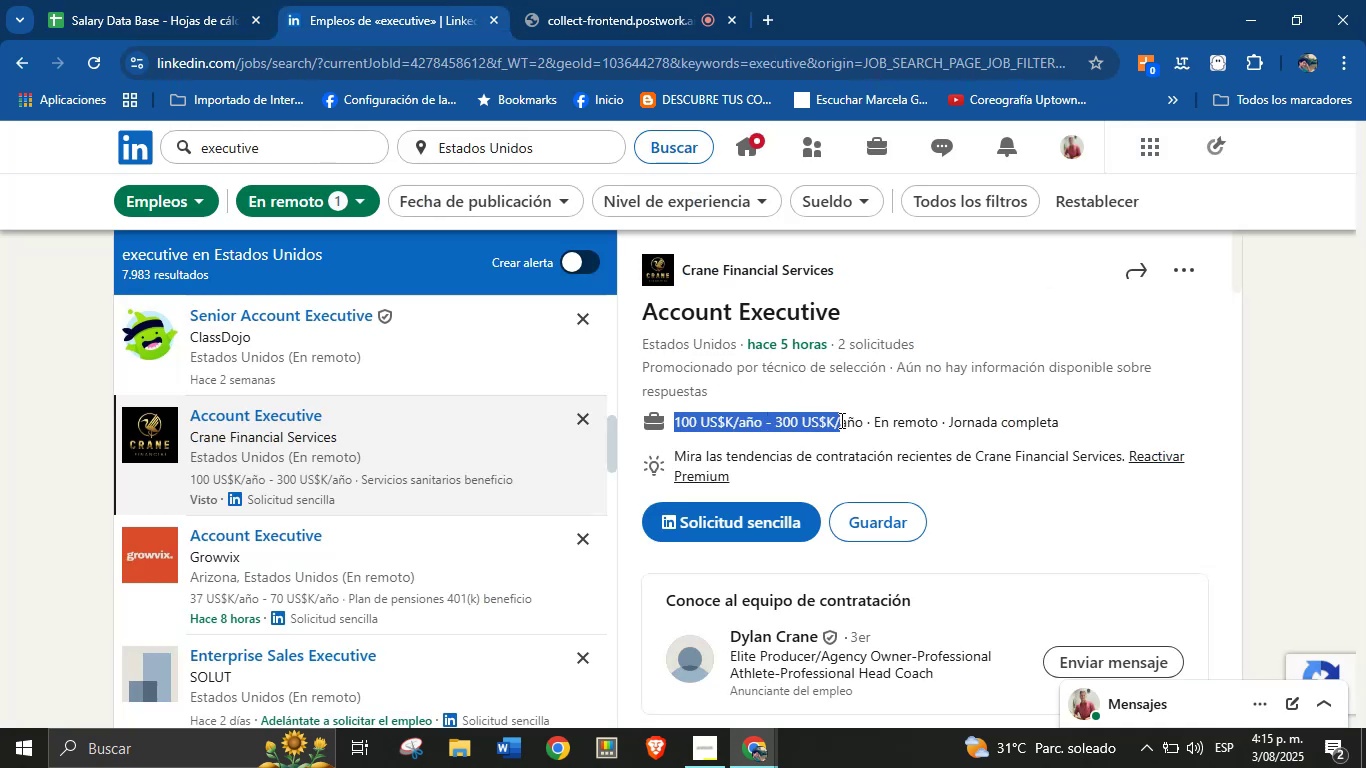 
key(Control+C)
 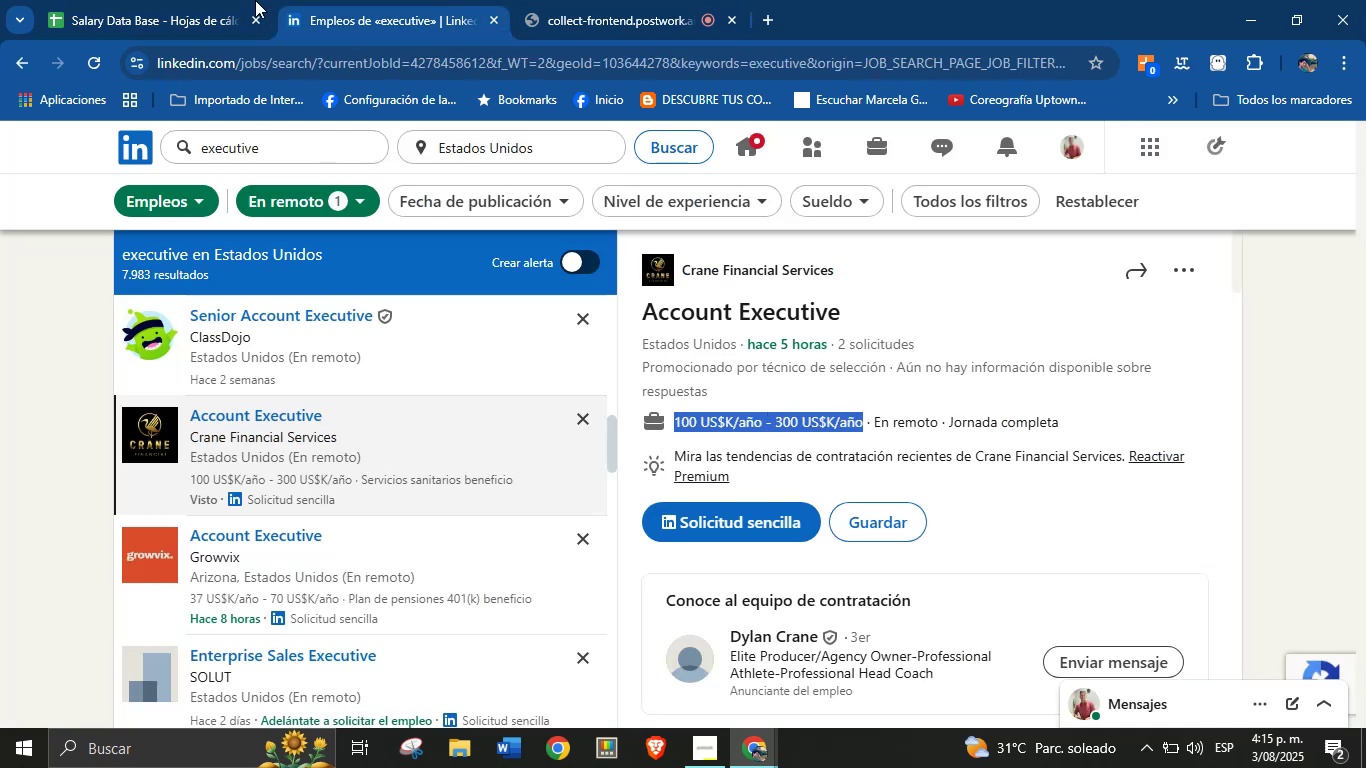 
left_click([195, 0])
 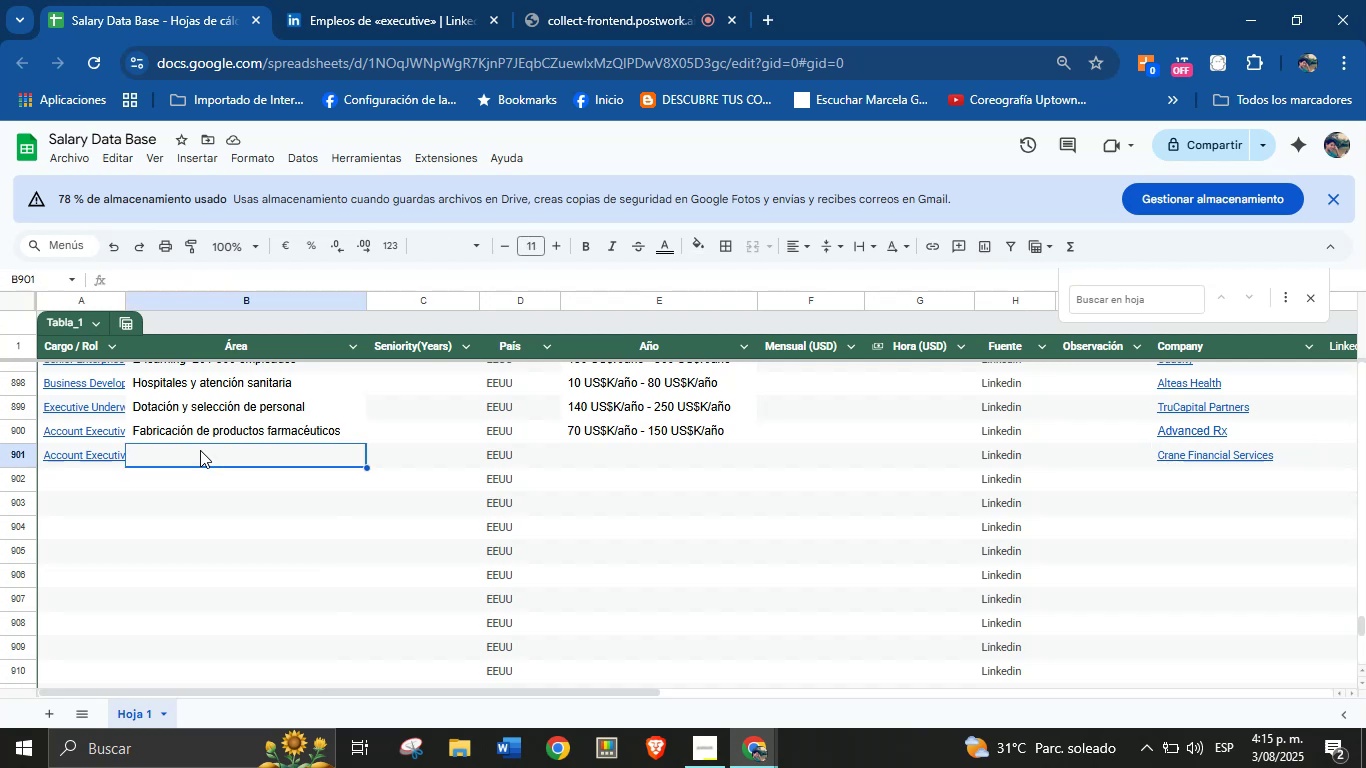 
wait(9.73)
 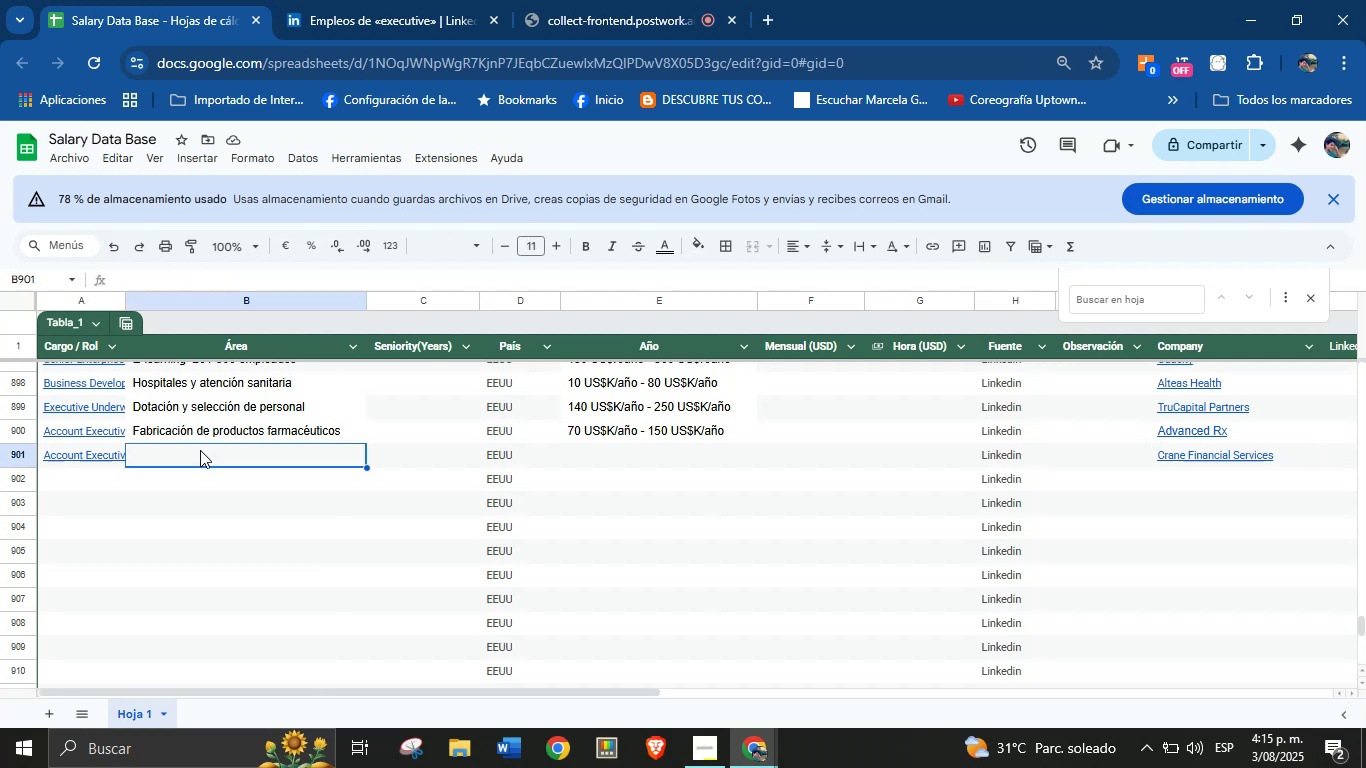 
left_click([206, 0])
 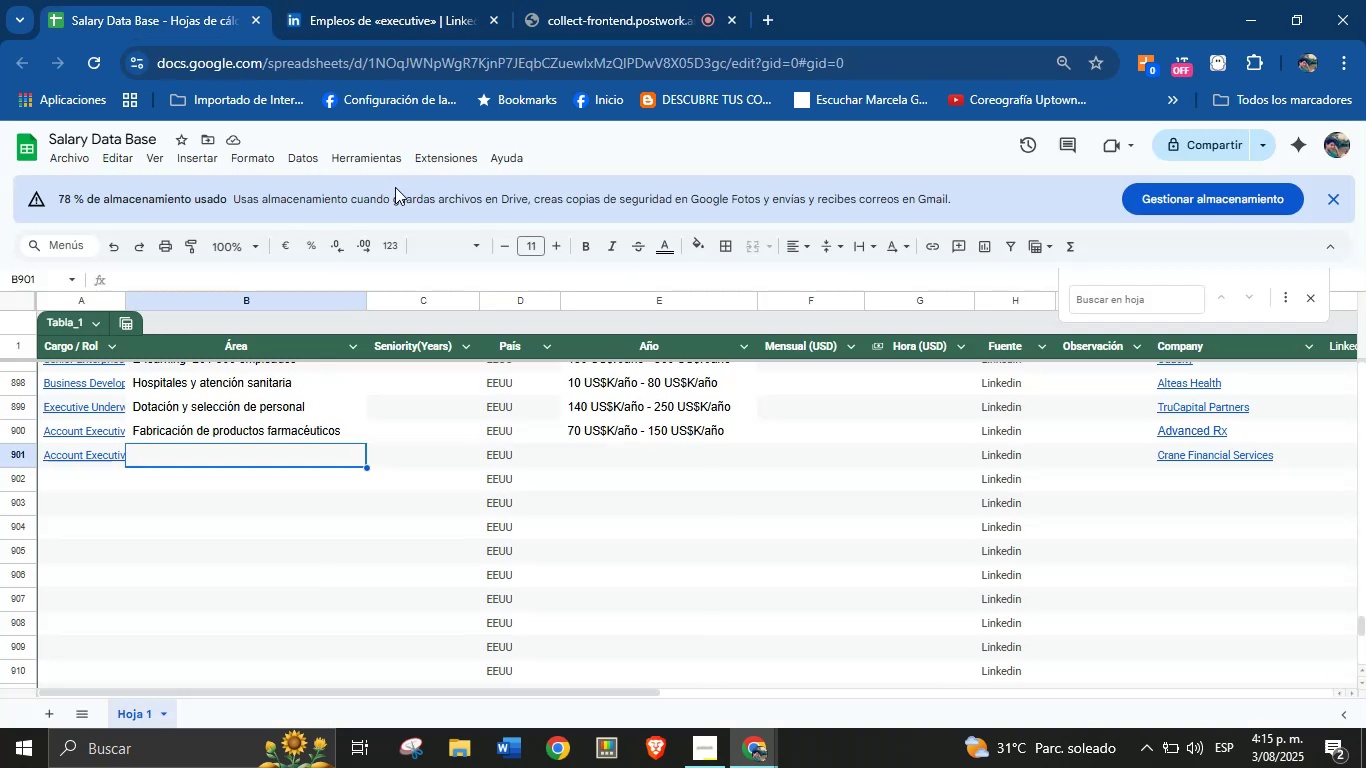 
left_click([652, 474])
 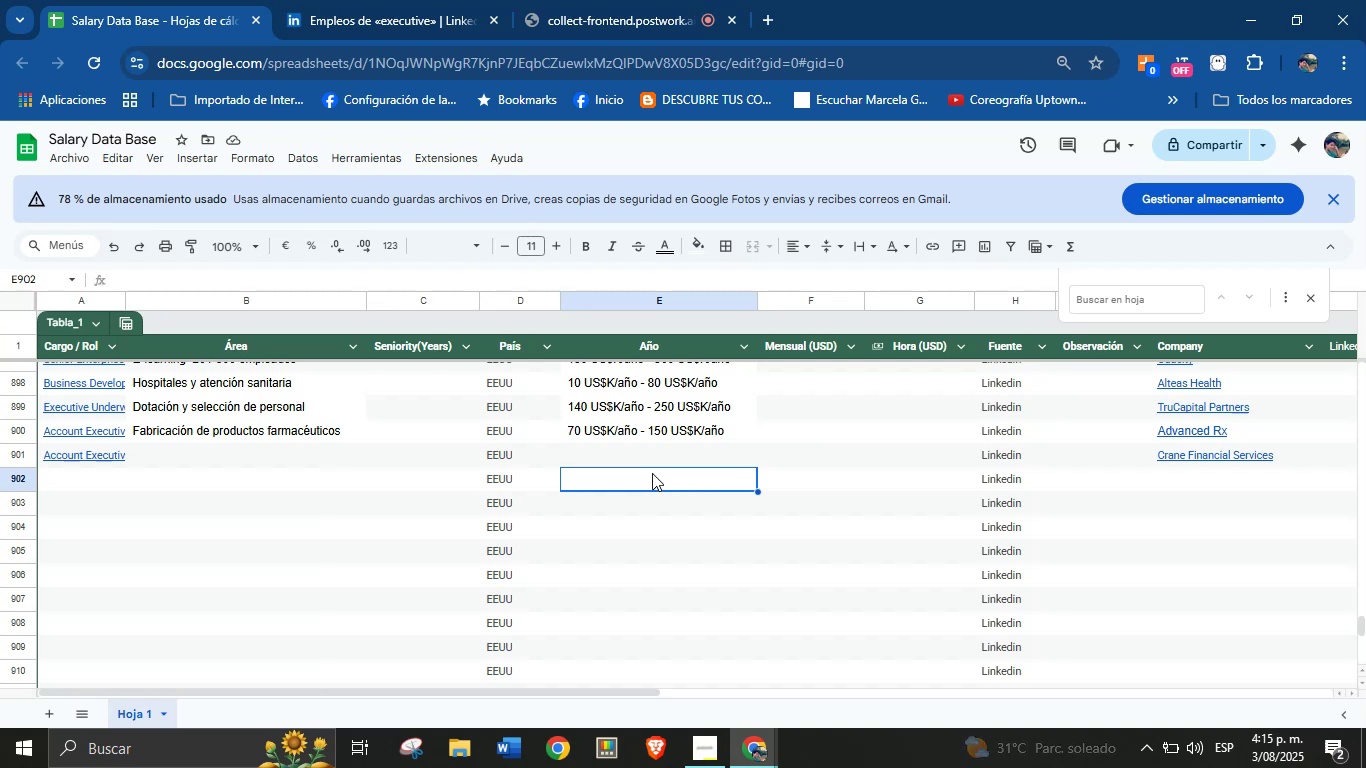 
left_click([650, 468])
 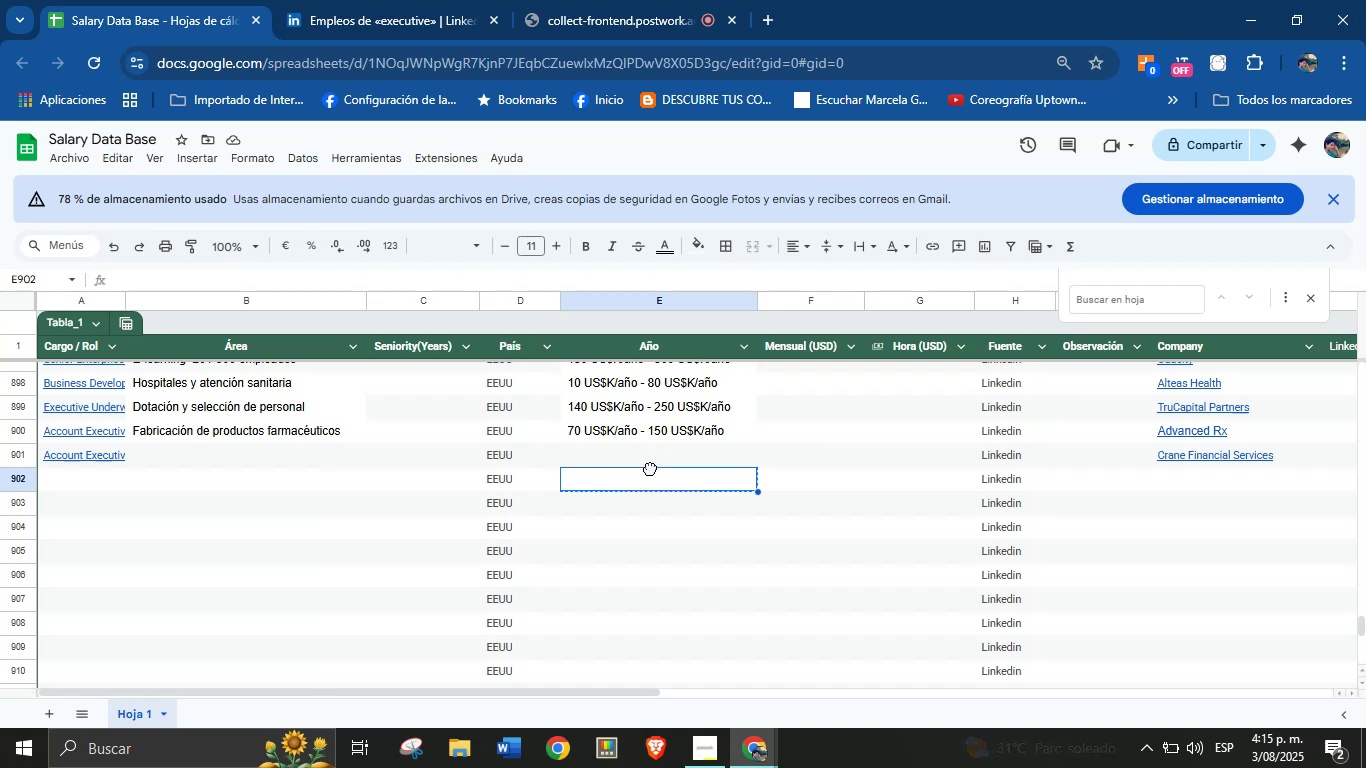 
hold_key(key=ControlLeft, duration=0.42)
 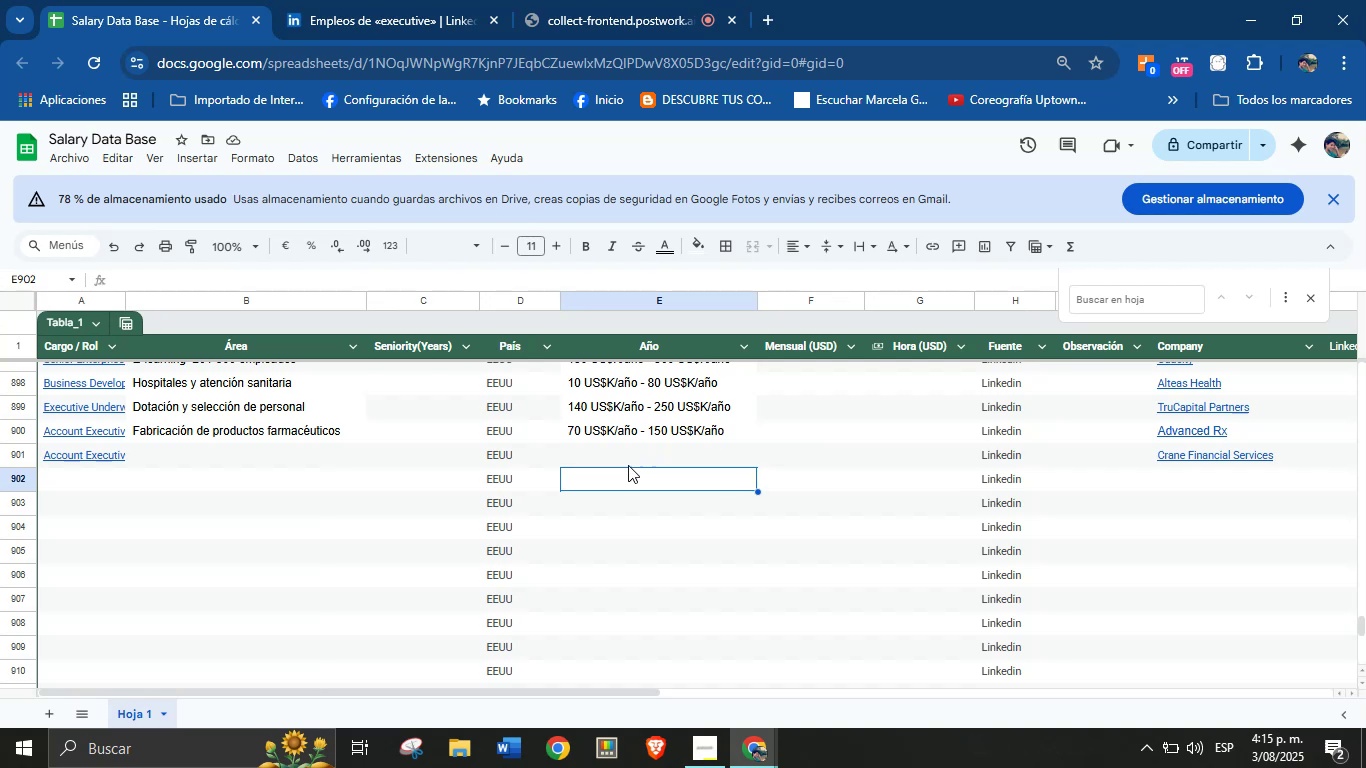 
left_click([627, 465])
 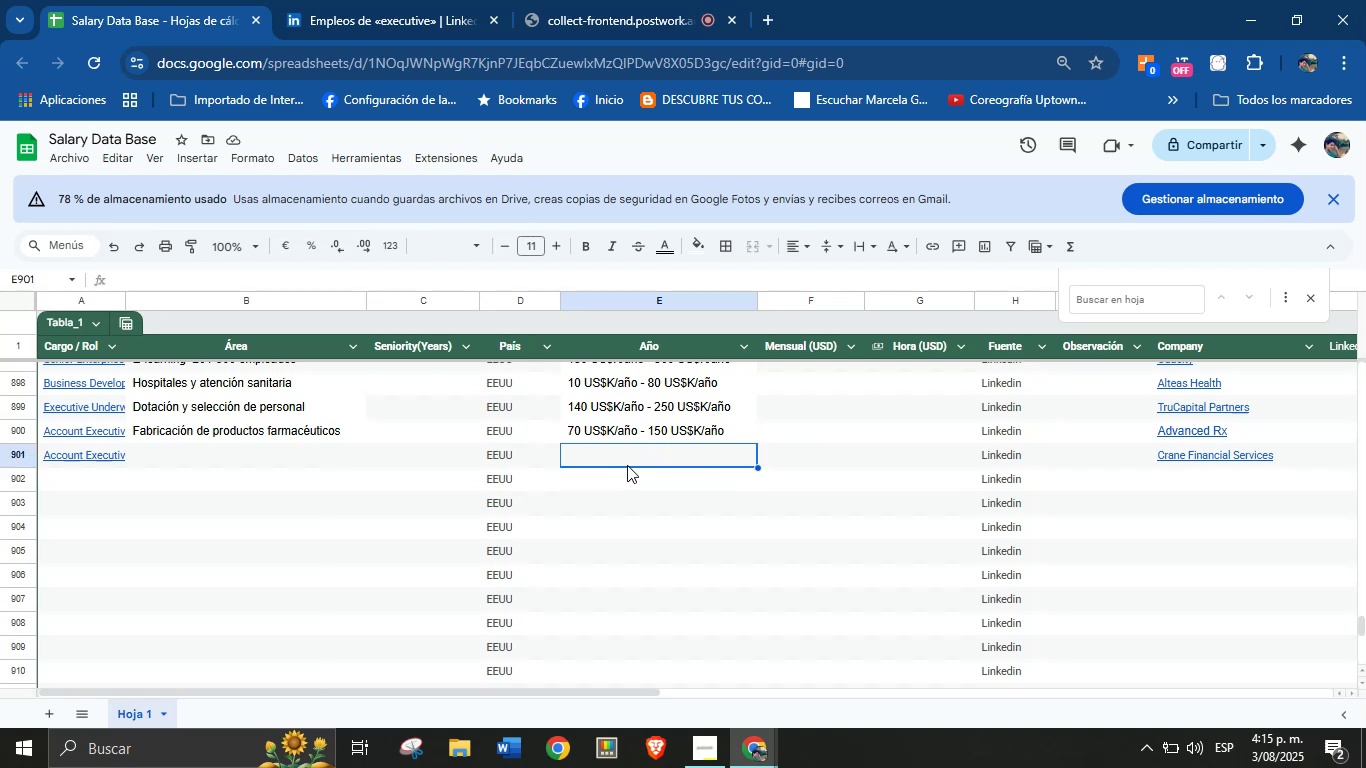 
key(Control+V)
 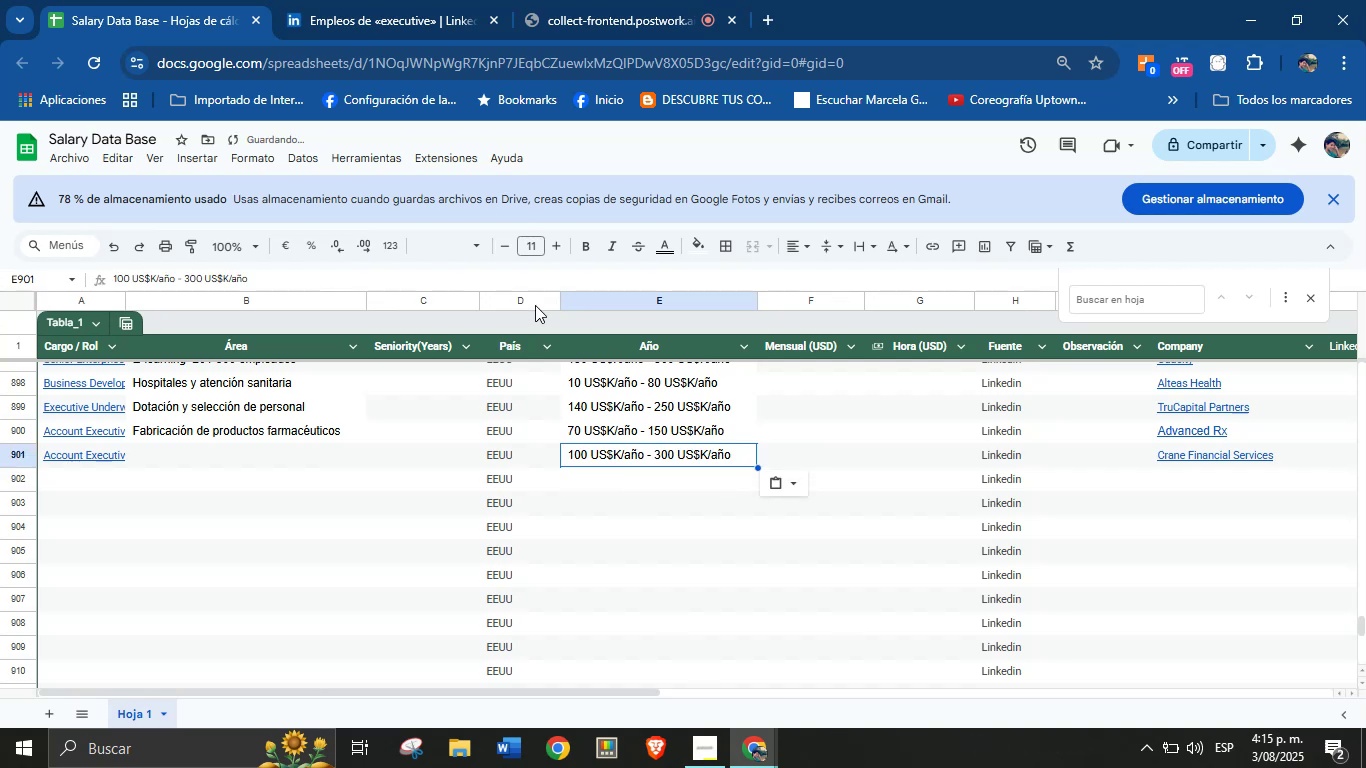 
left_click([453, 0])
 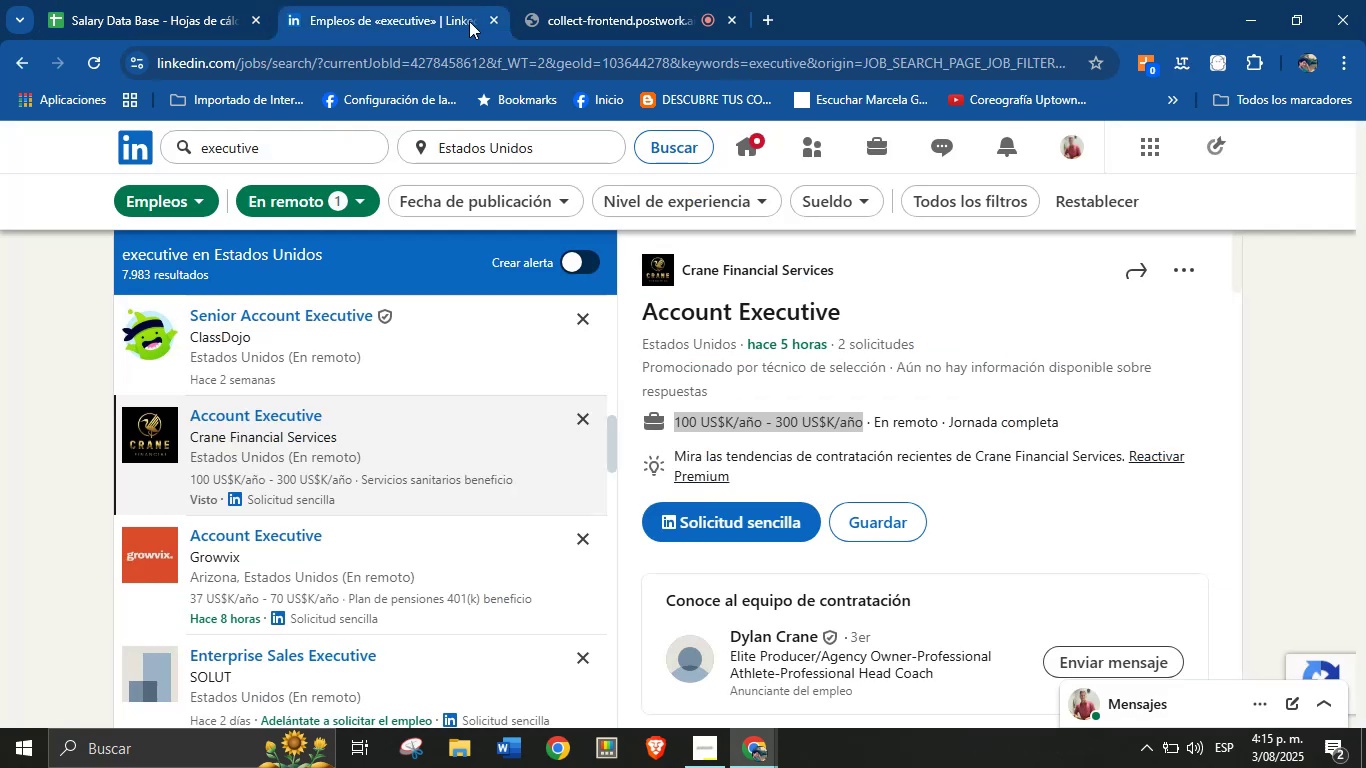 
scroll: coordinate [728, 545], scroll_direction: down, amount: 31.0
 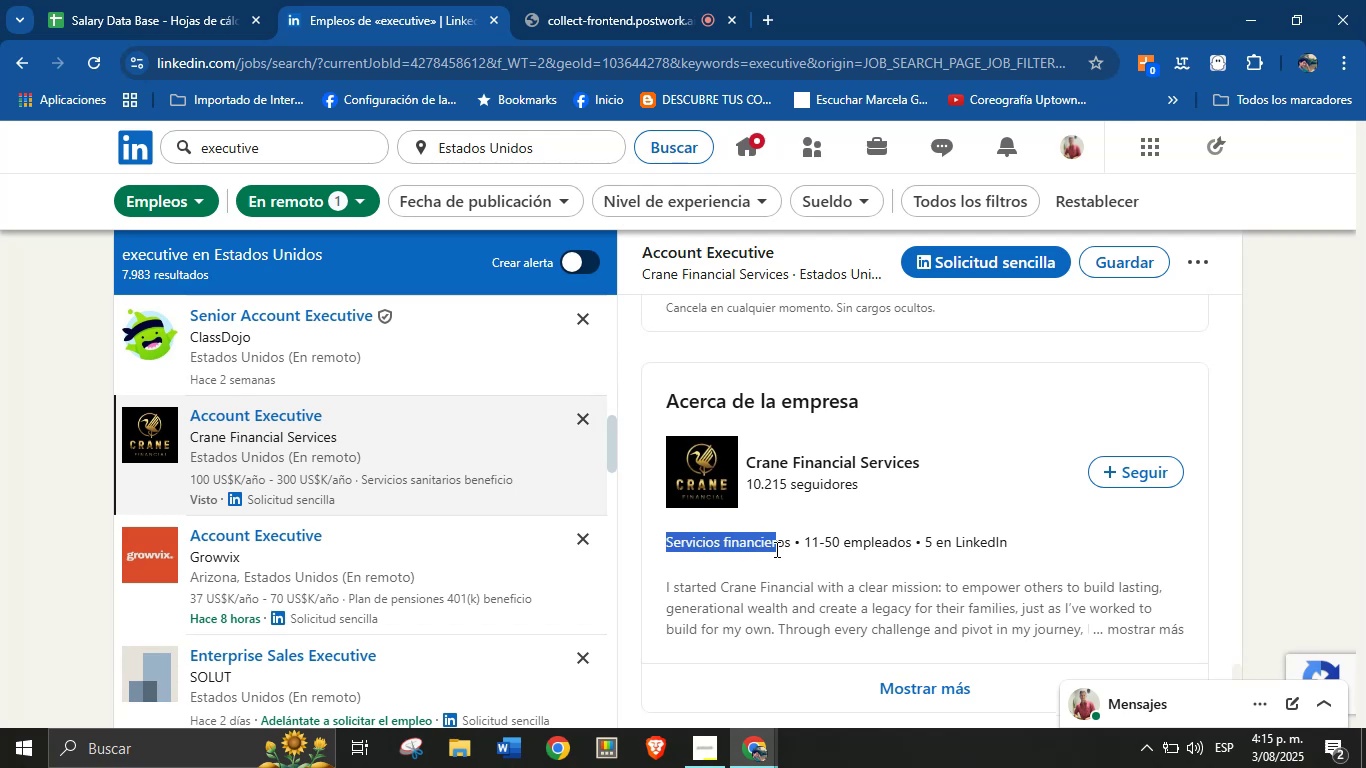 
key(Control+C)
 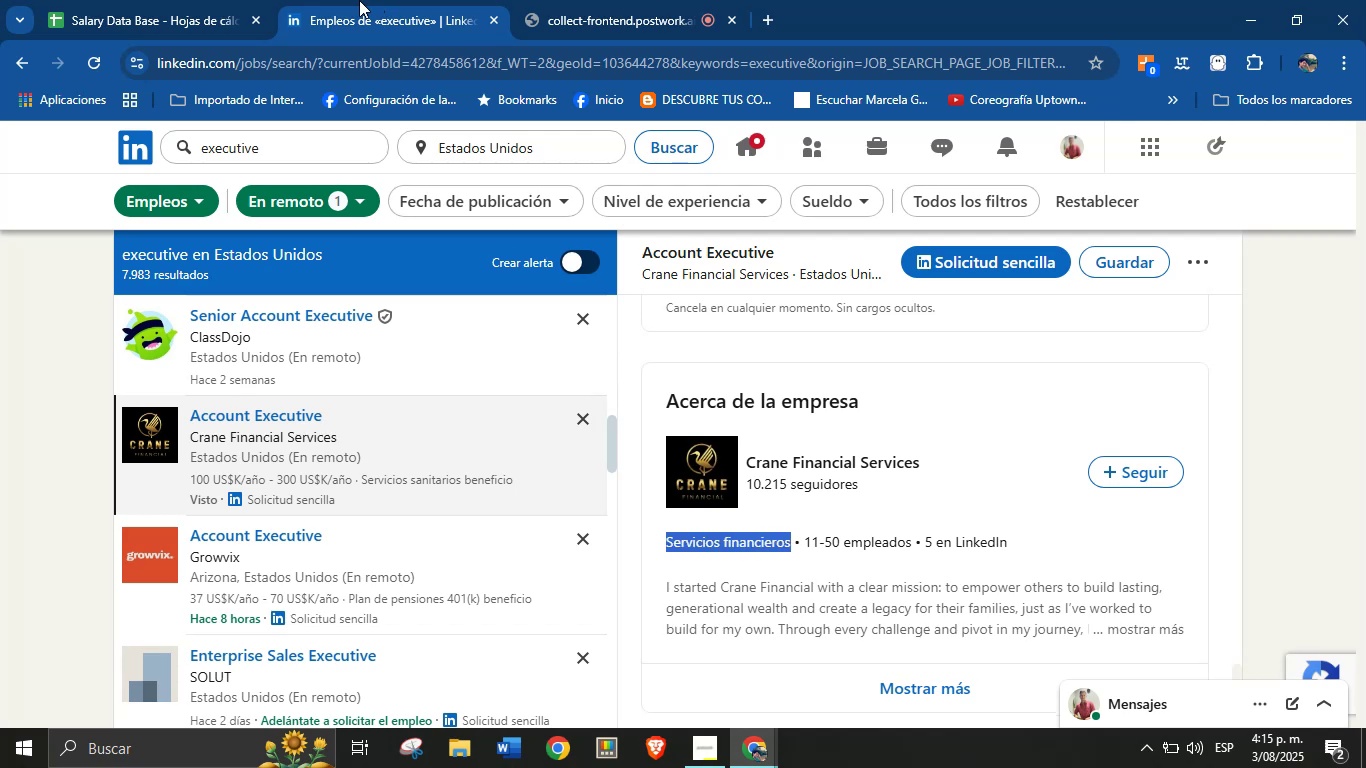 
left_click([226, 0])
 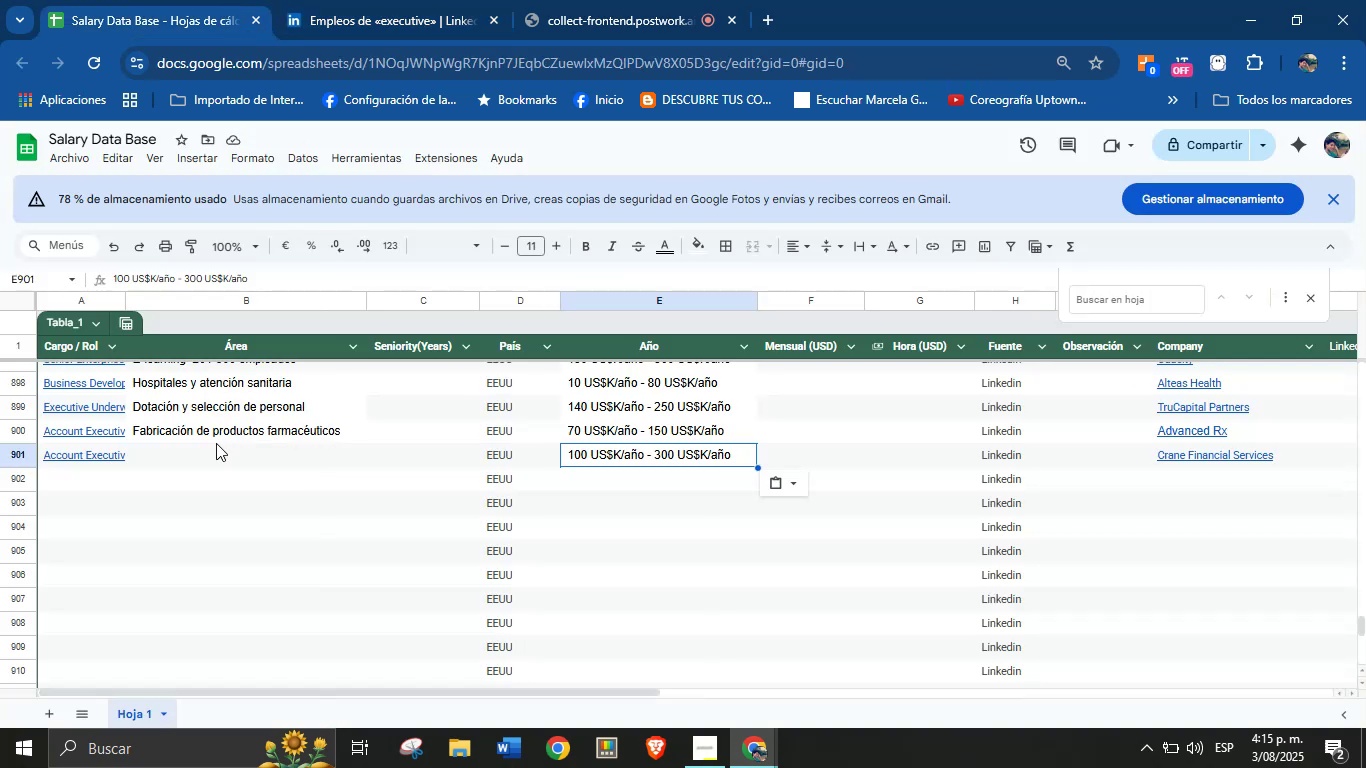 
left_click([214, 451])
 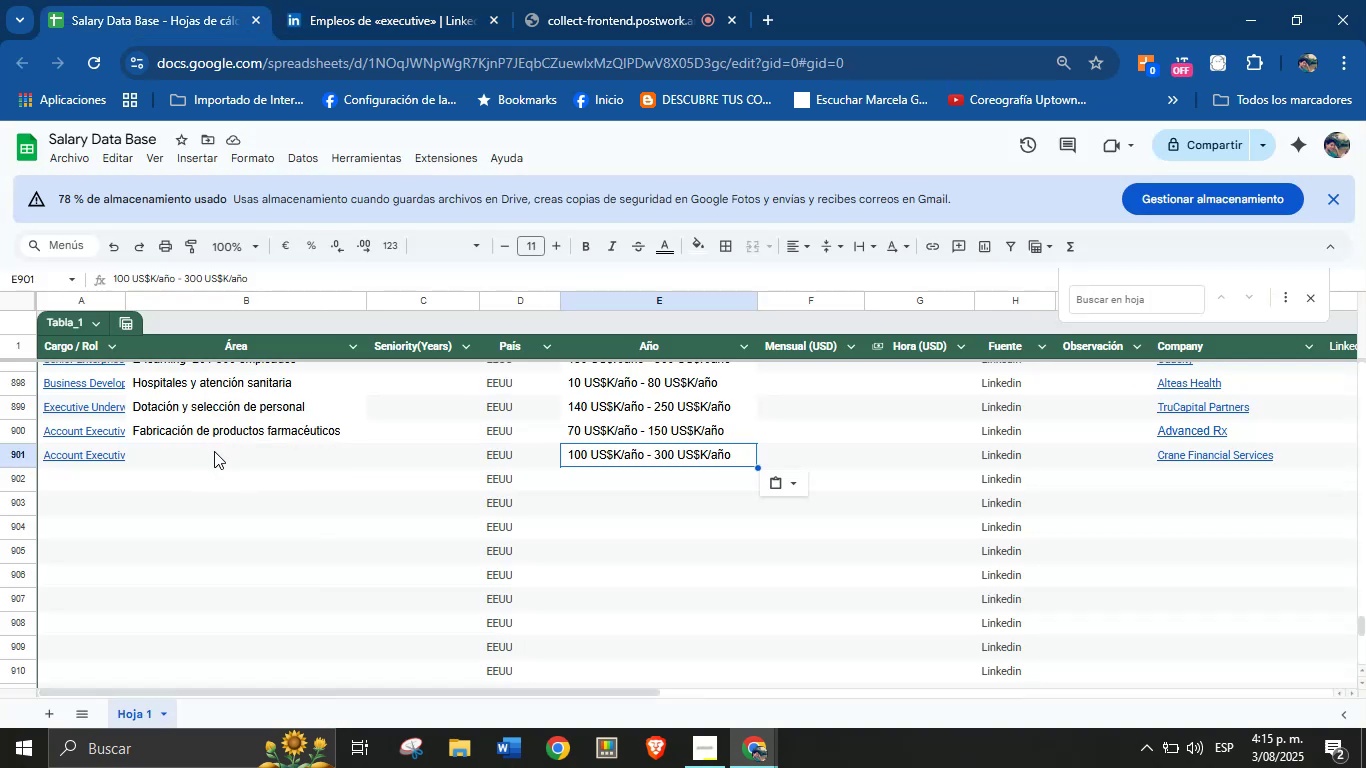 
key(Control+V)
 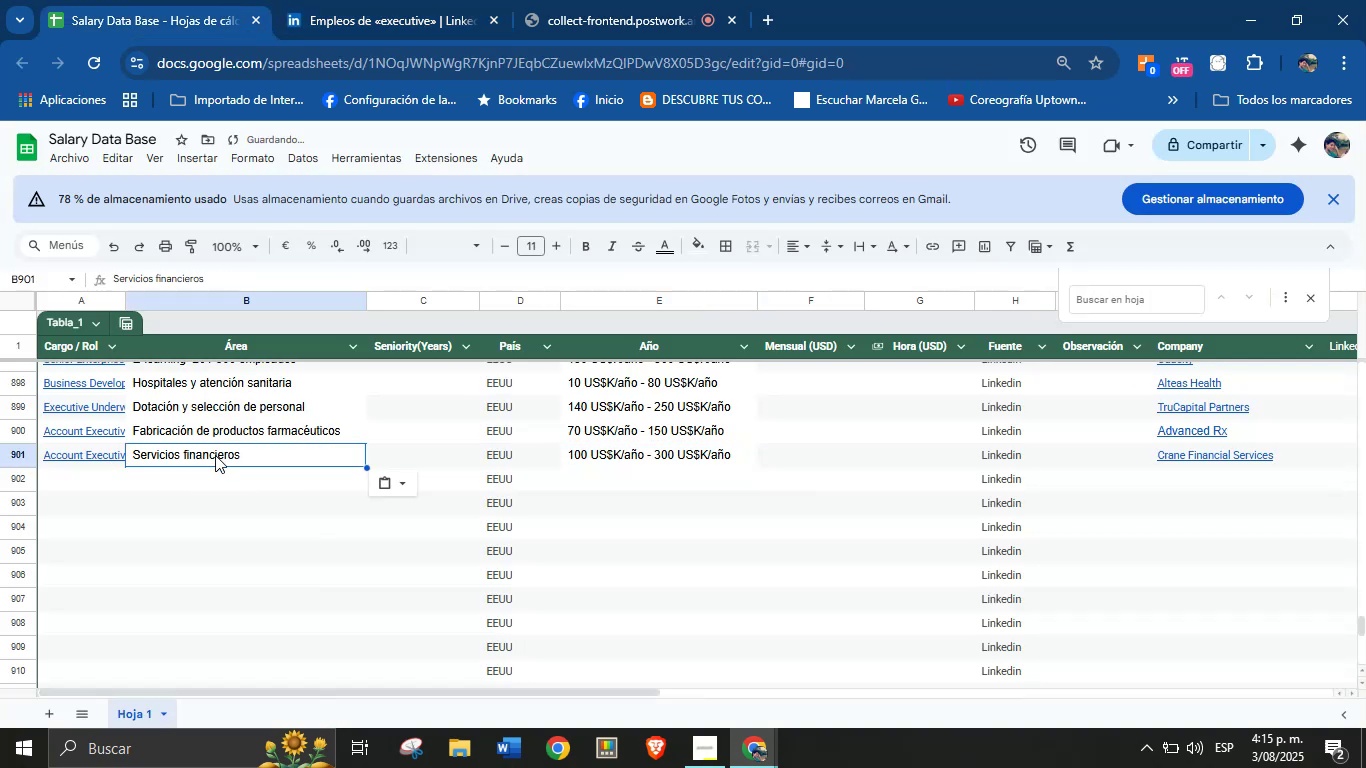 
left_click([219, 482])
 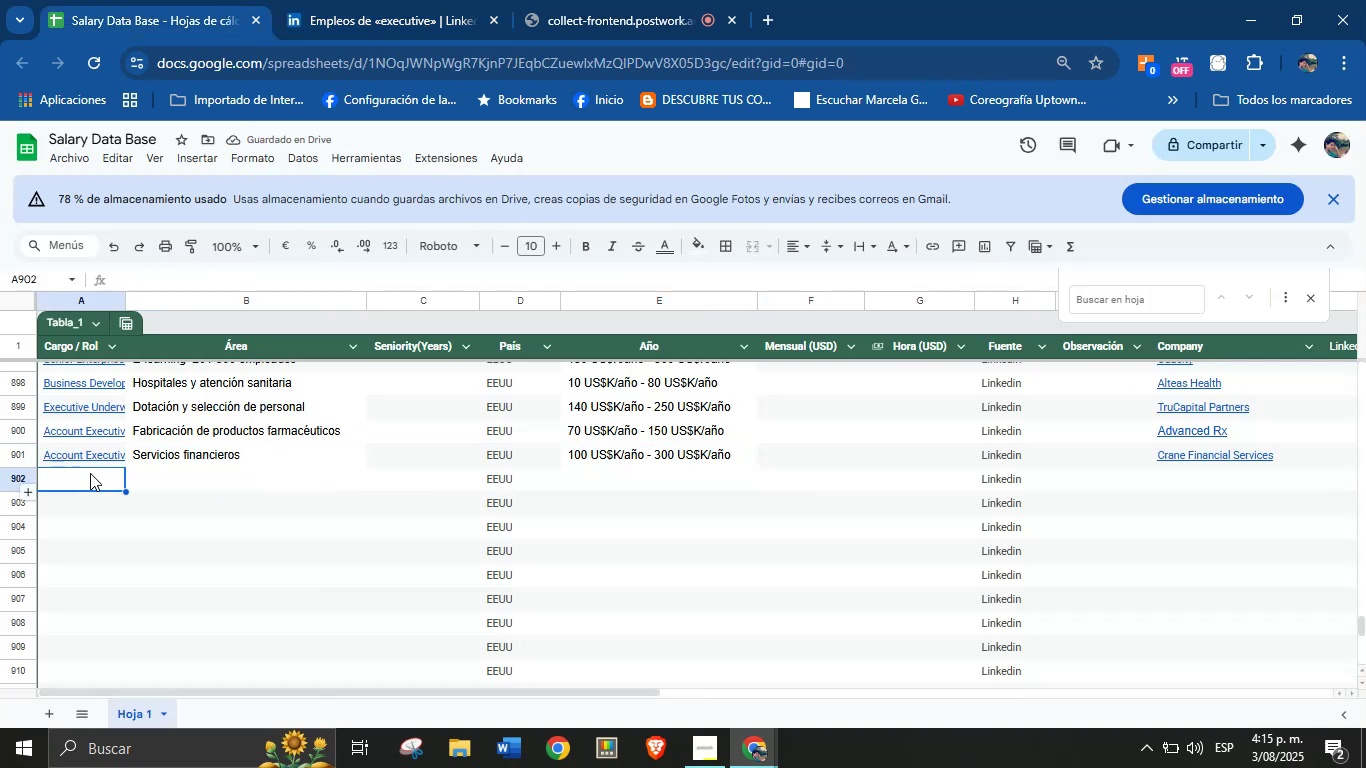 
left_click([356, 0])
 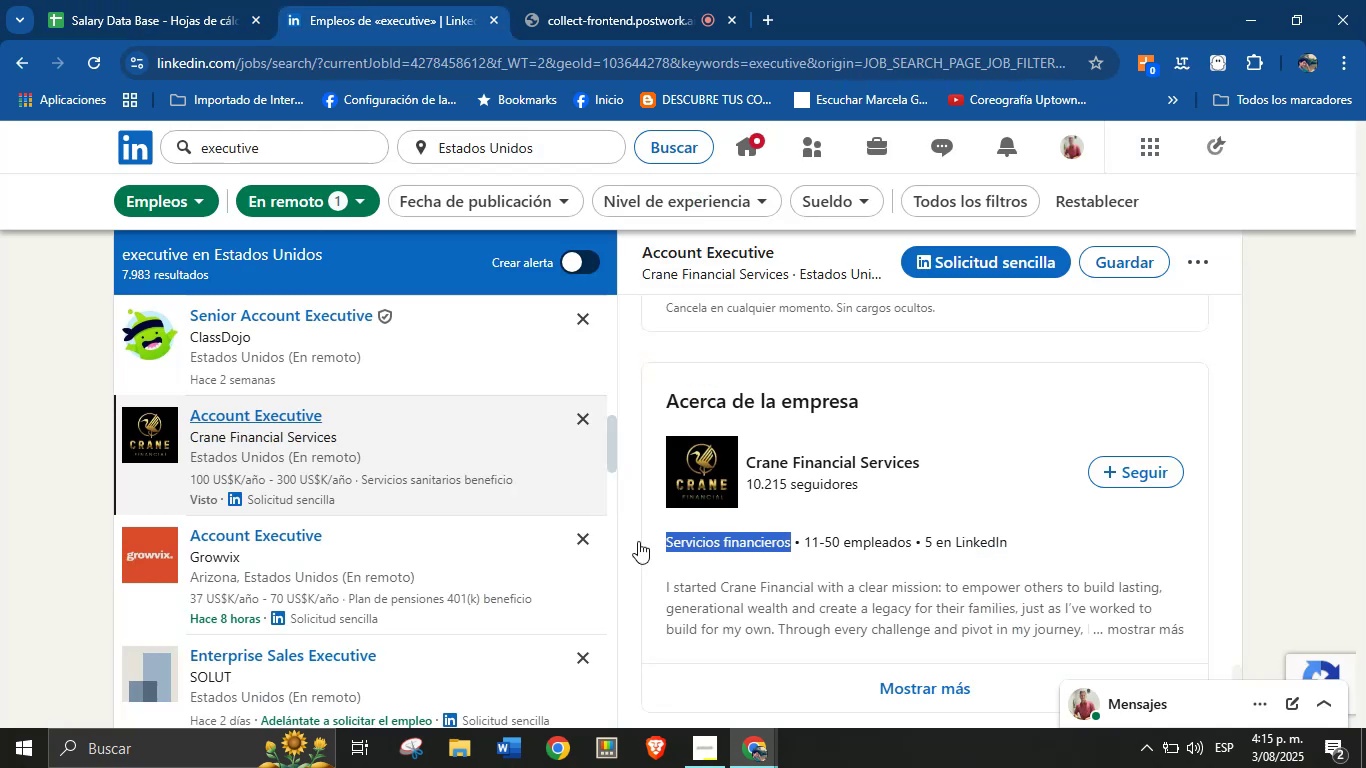 
scroll: coordinate [409, 532], scroll_direction: down, amount: 1.0
 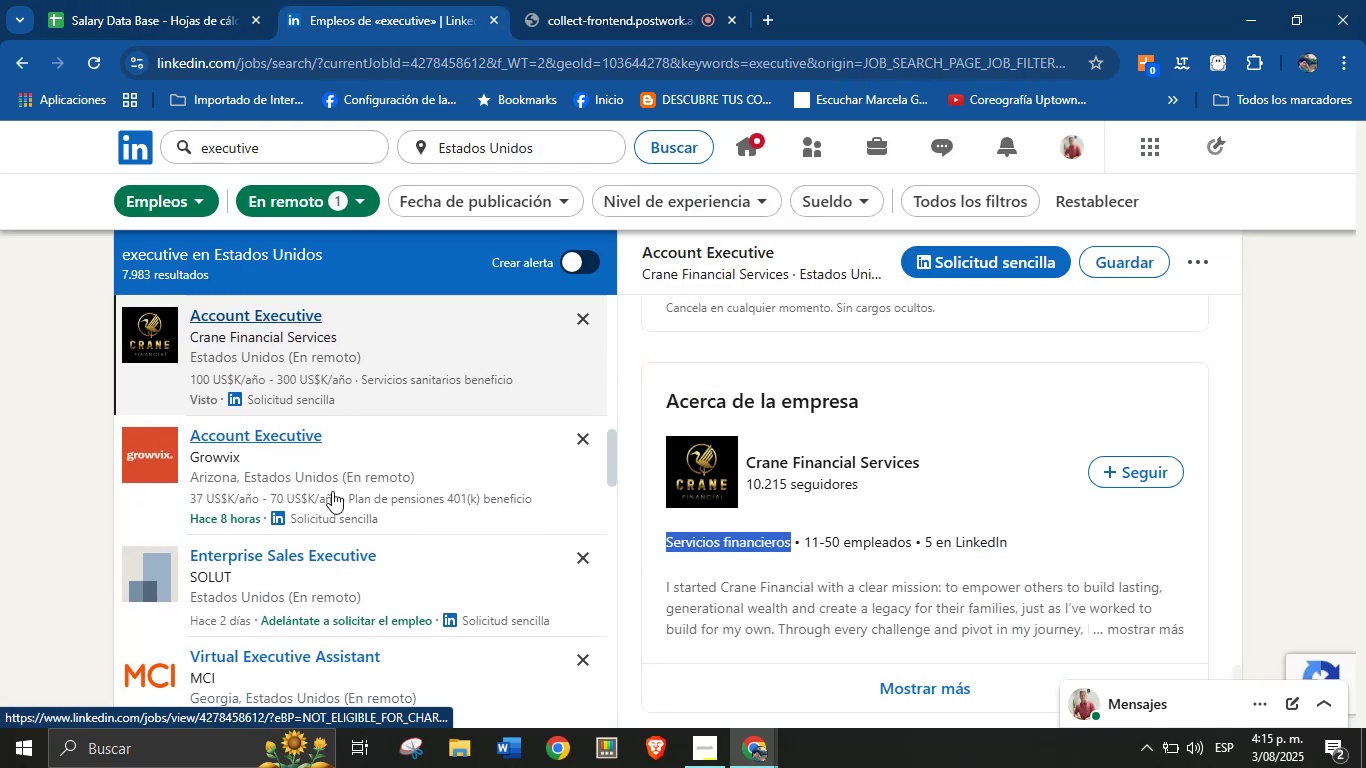 
left_click([305, 435])
 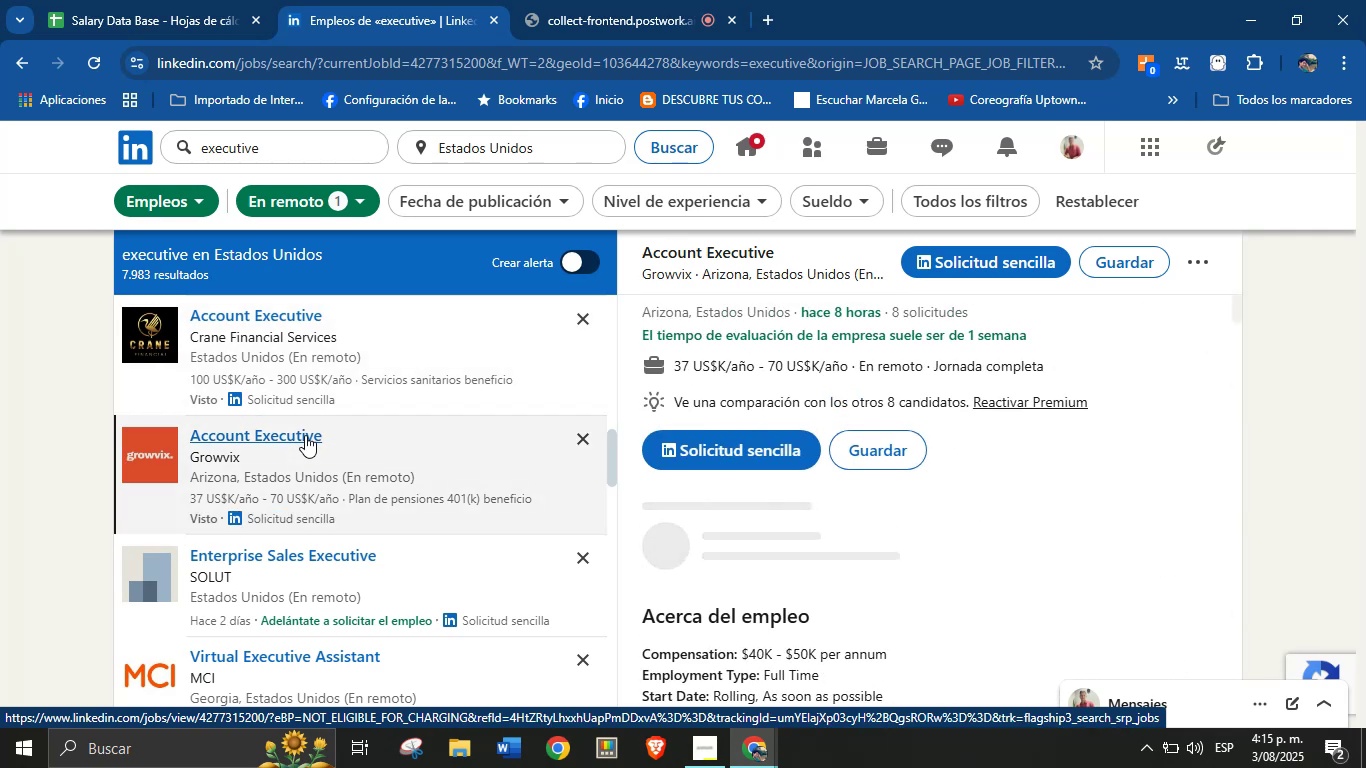 
scroll: coordinate [846, 359], scroll_direction: up, amount: 5.0
 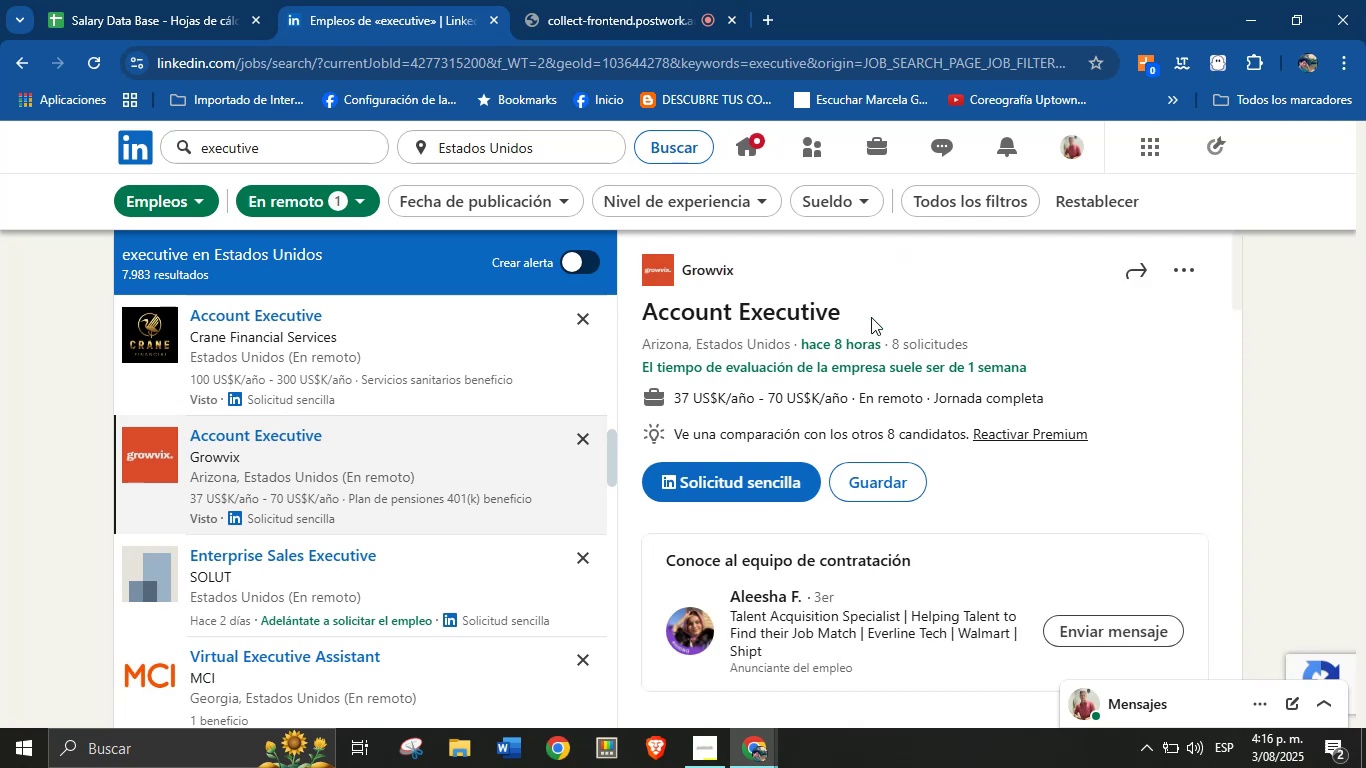 
wait(17.5)
 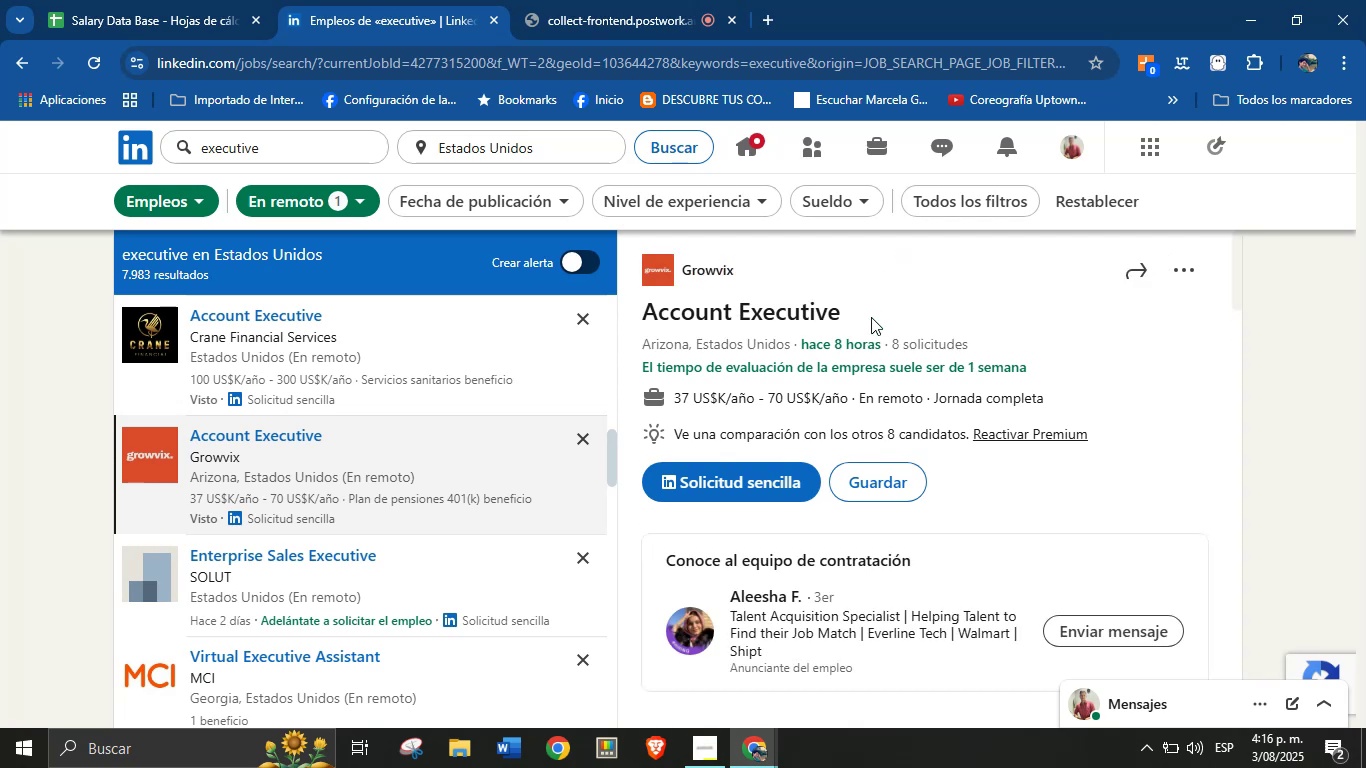 
key(Control+C)
 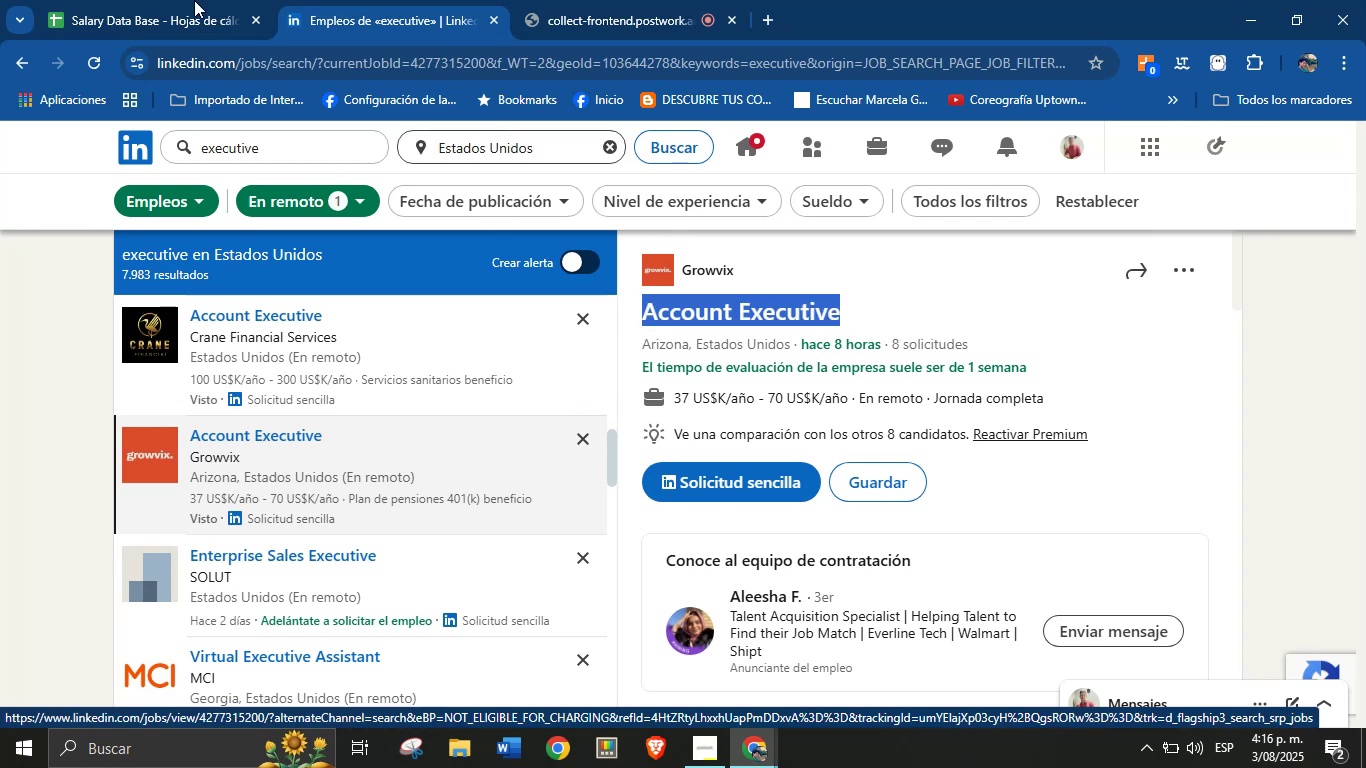 
left_click([166, 0])
 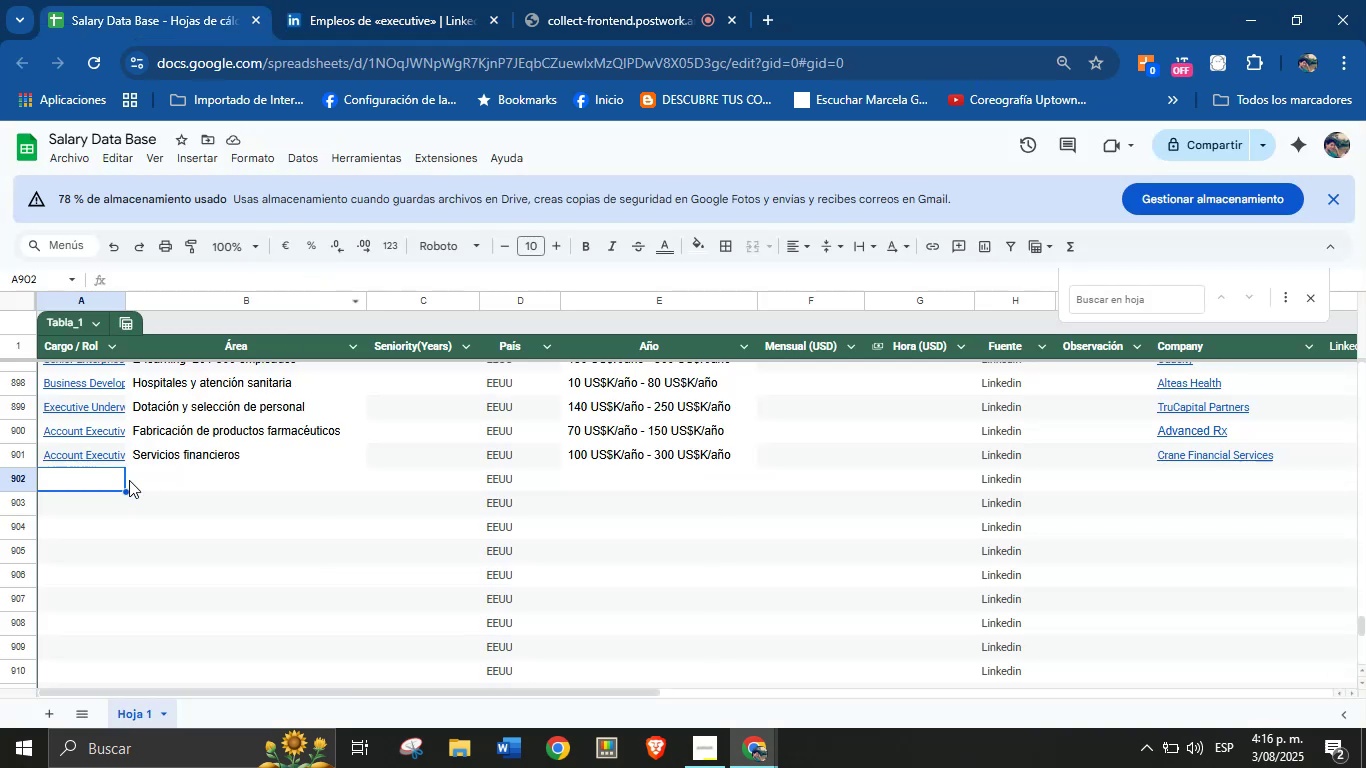 
left_click([97, 479])
 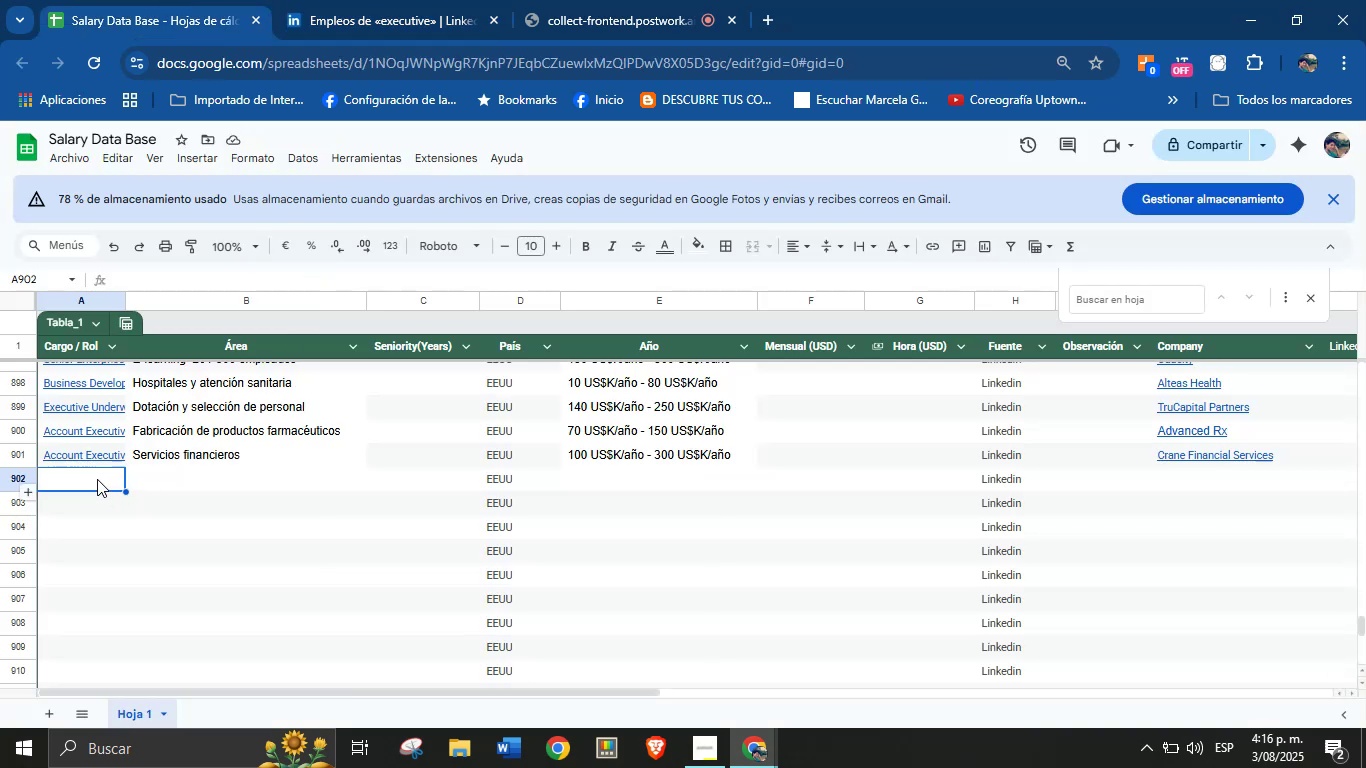 
hold_key(key=ControlLeft, duration=0.43)
 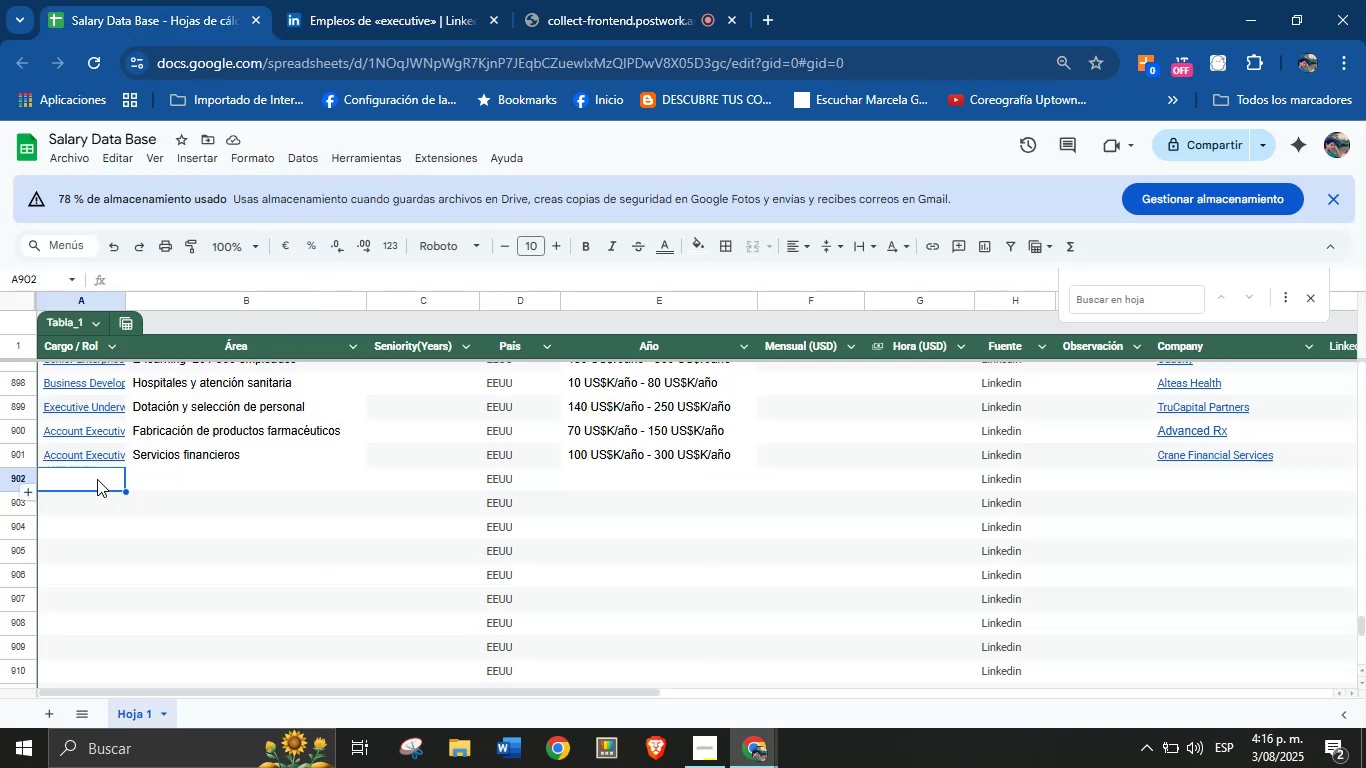 
key(Control+V)
 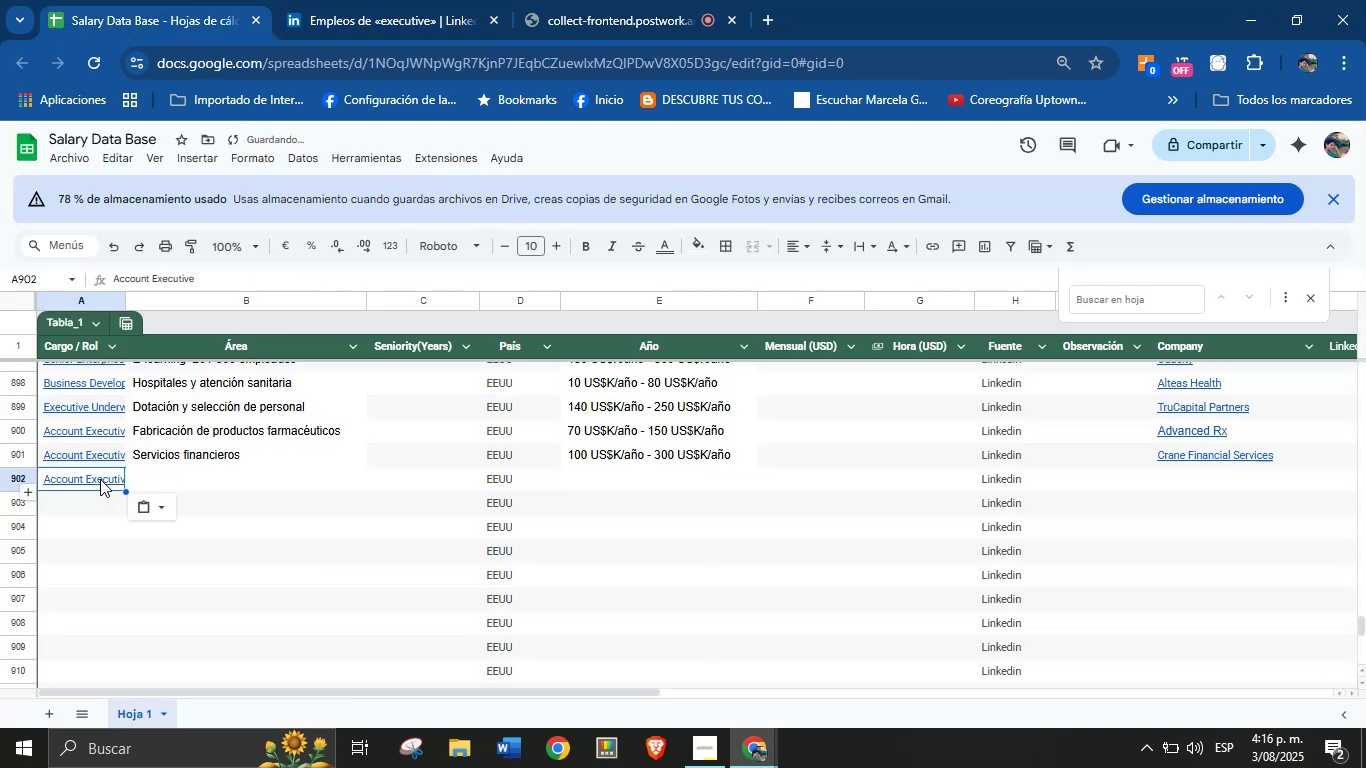 
left_click([126, 478])
 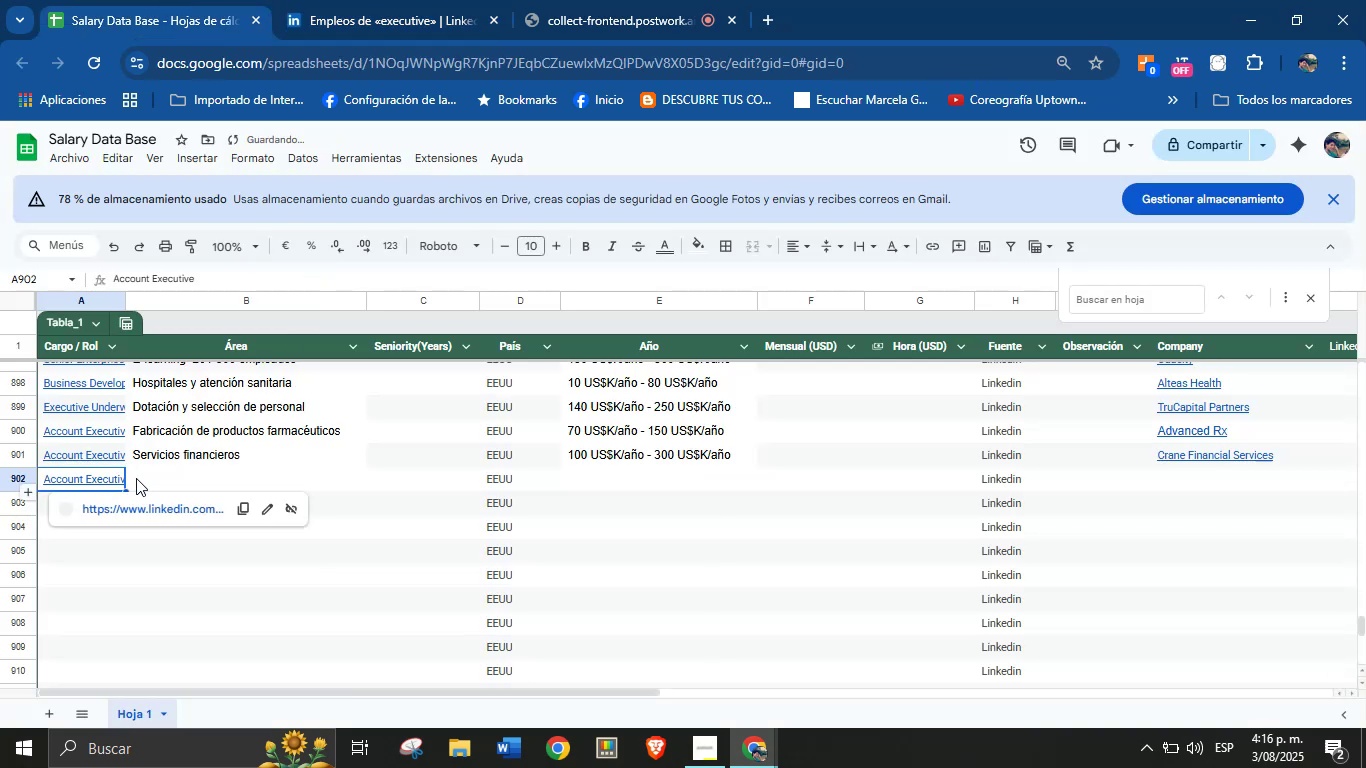 
left_click([168, 477])
 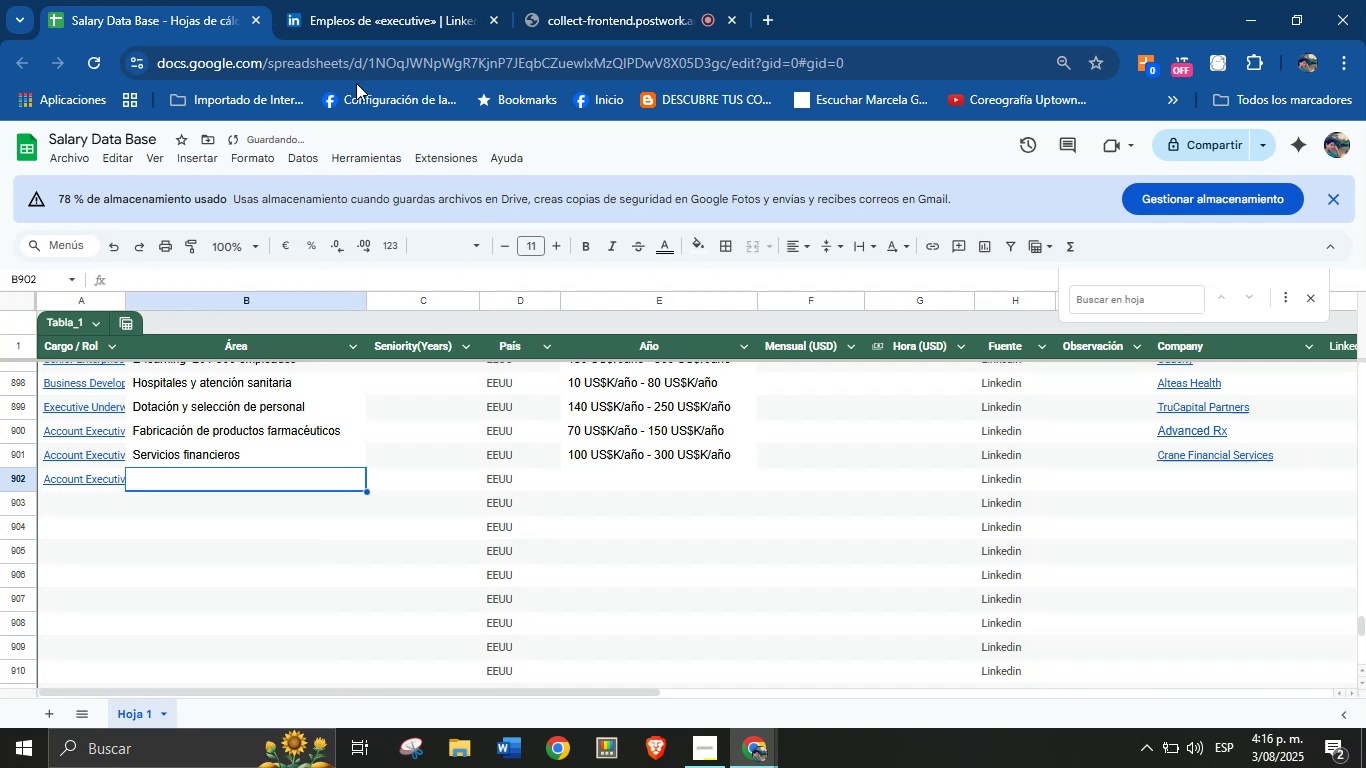 
left_click([399, 0])
 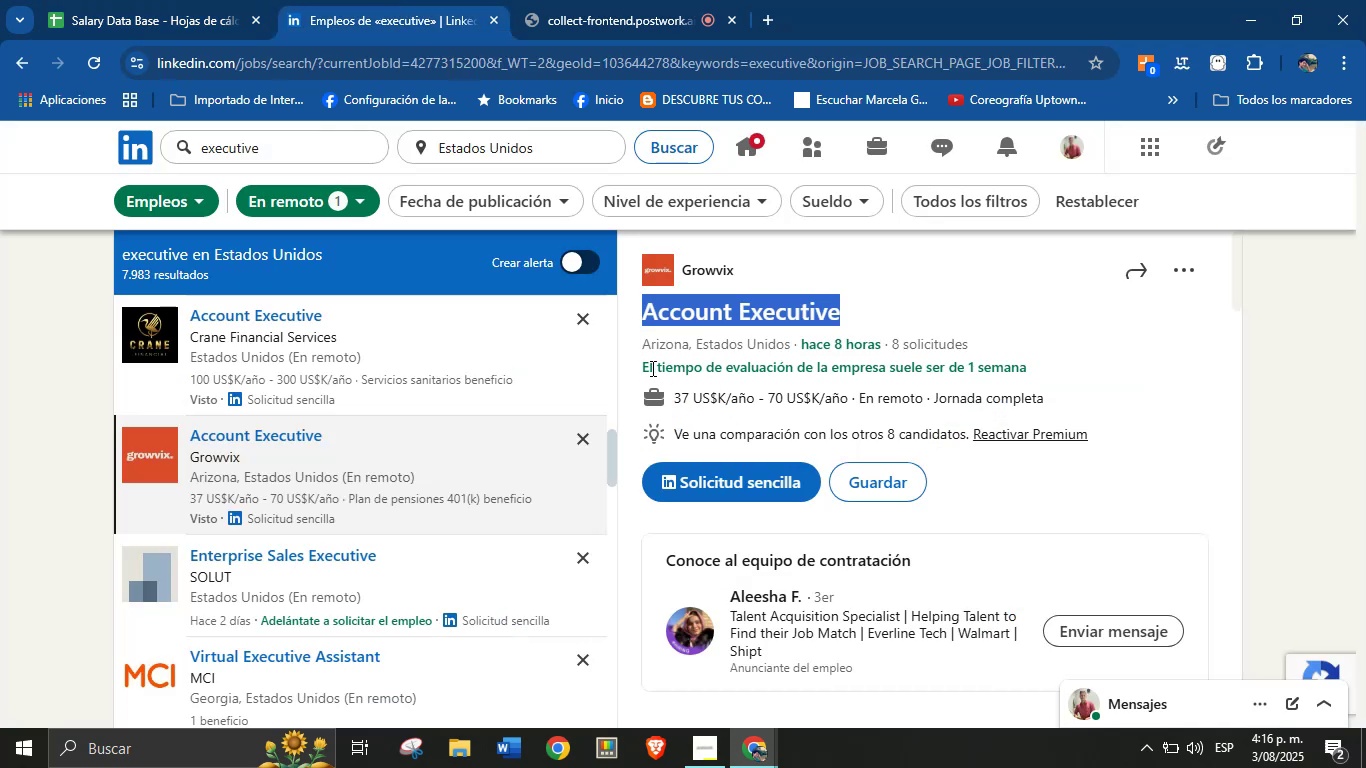 
left_click([764, 276])
 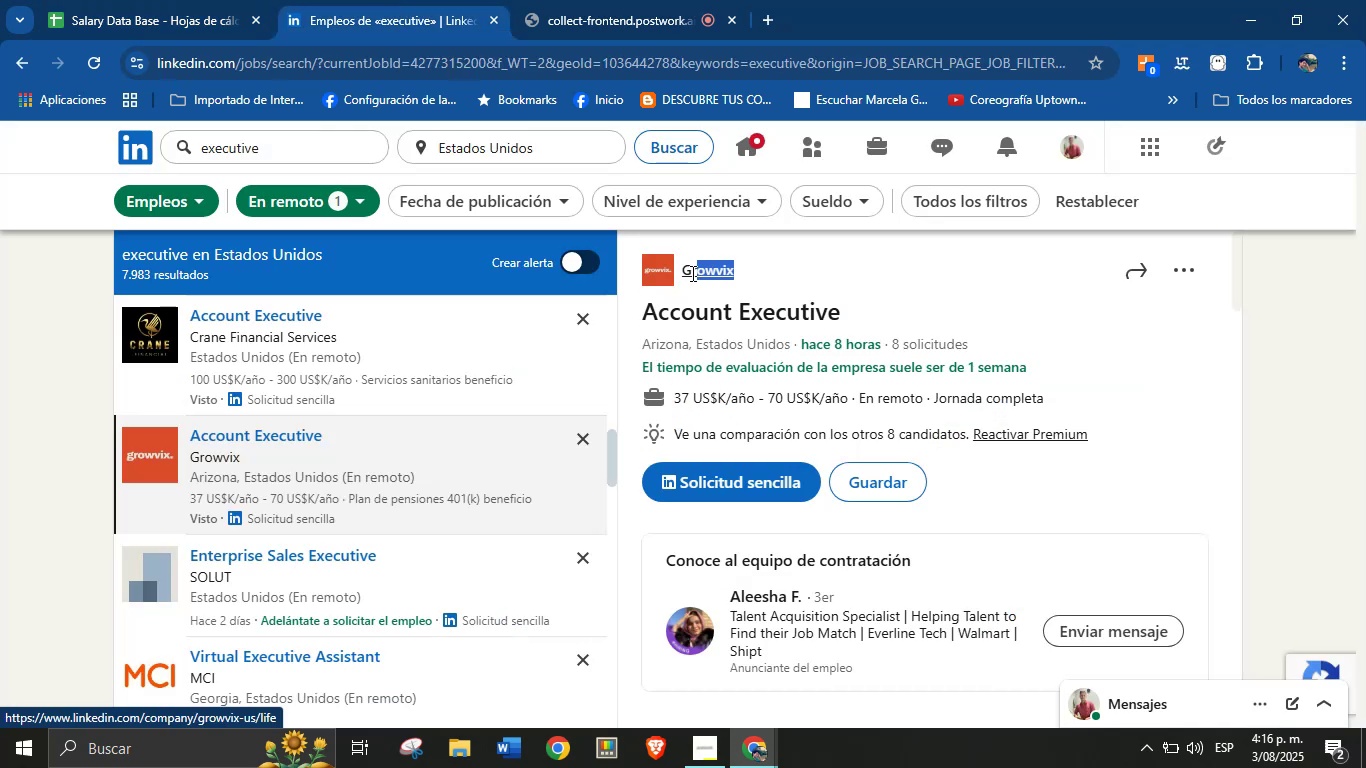 
key(Control+C)
 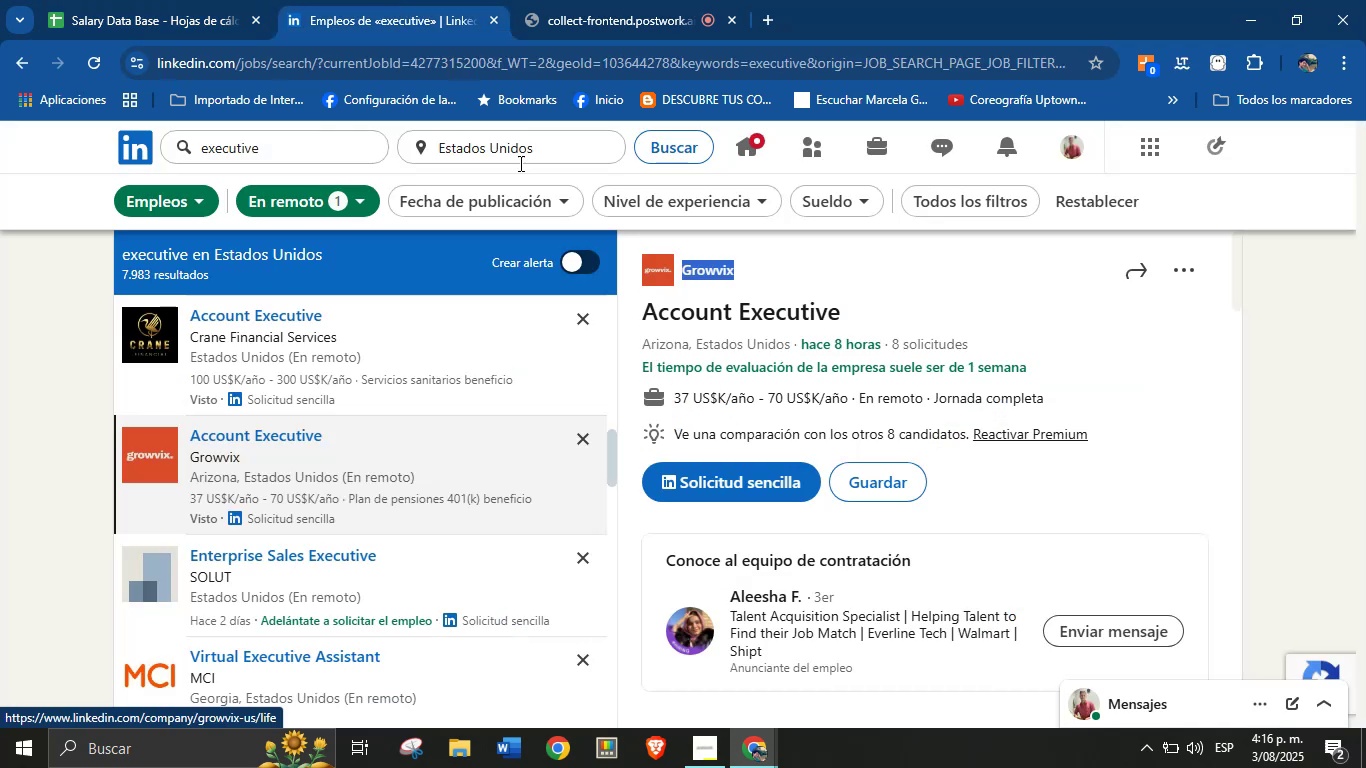 
left_click([195, 0])
 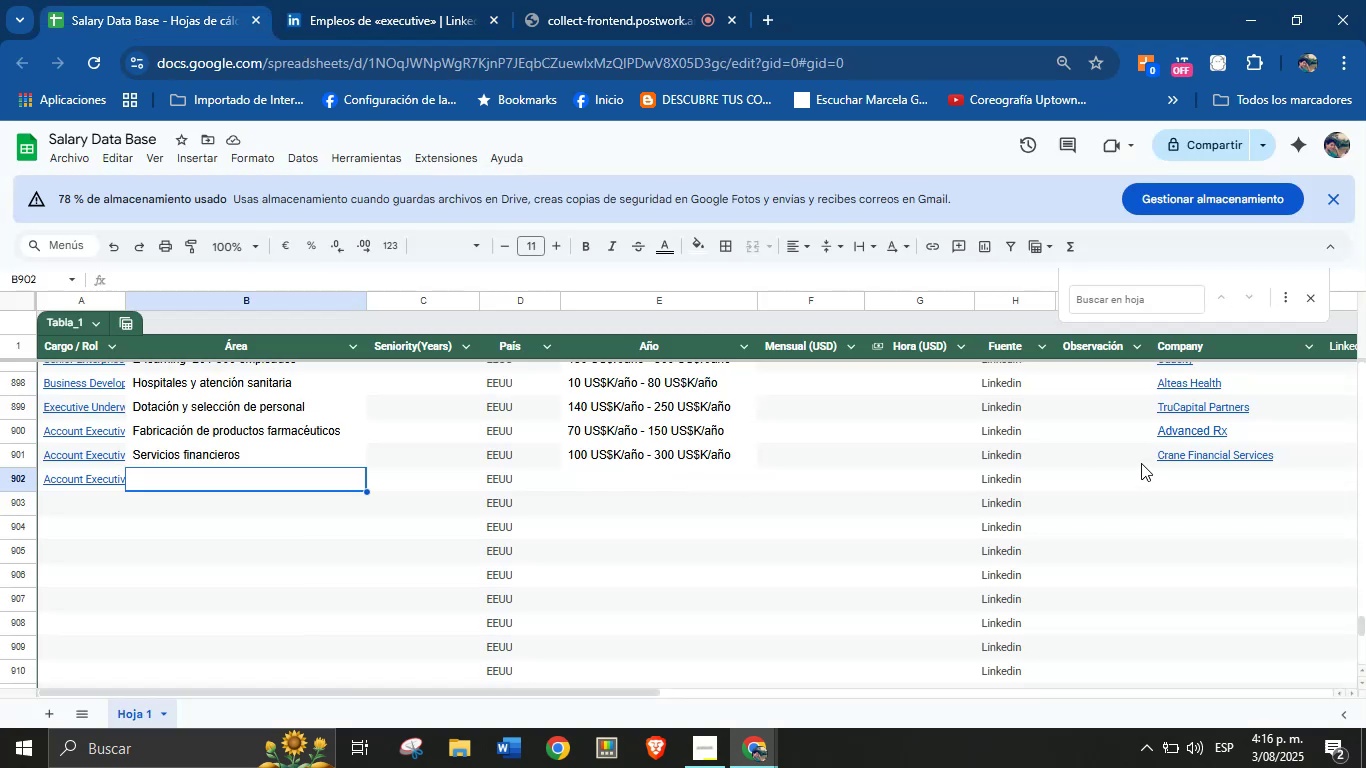 
left_click([1187, 474])
 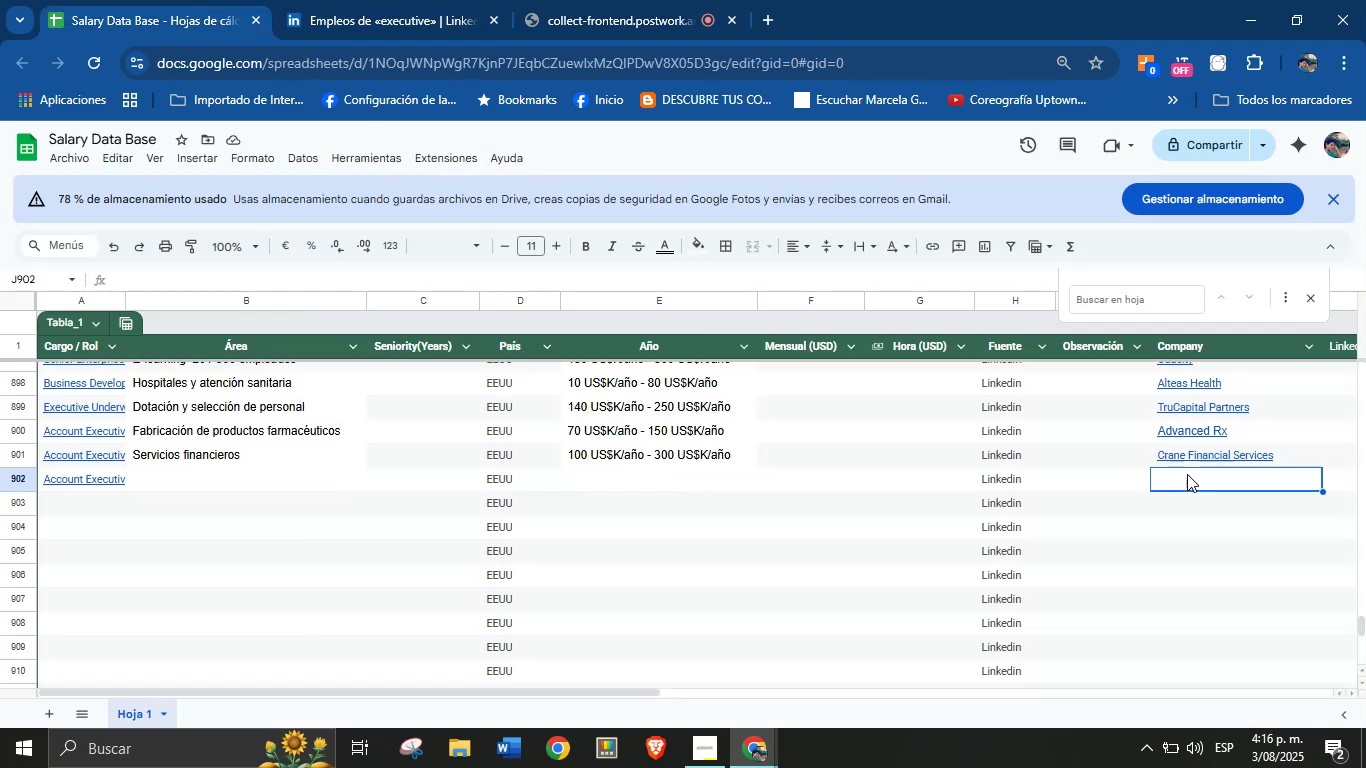 
key(Control+V)
 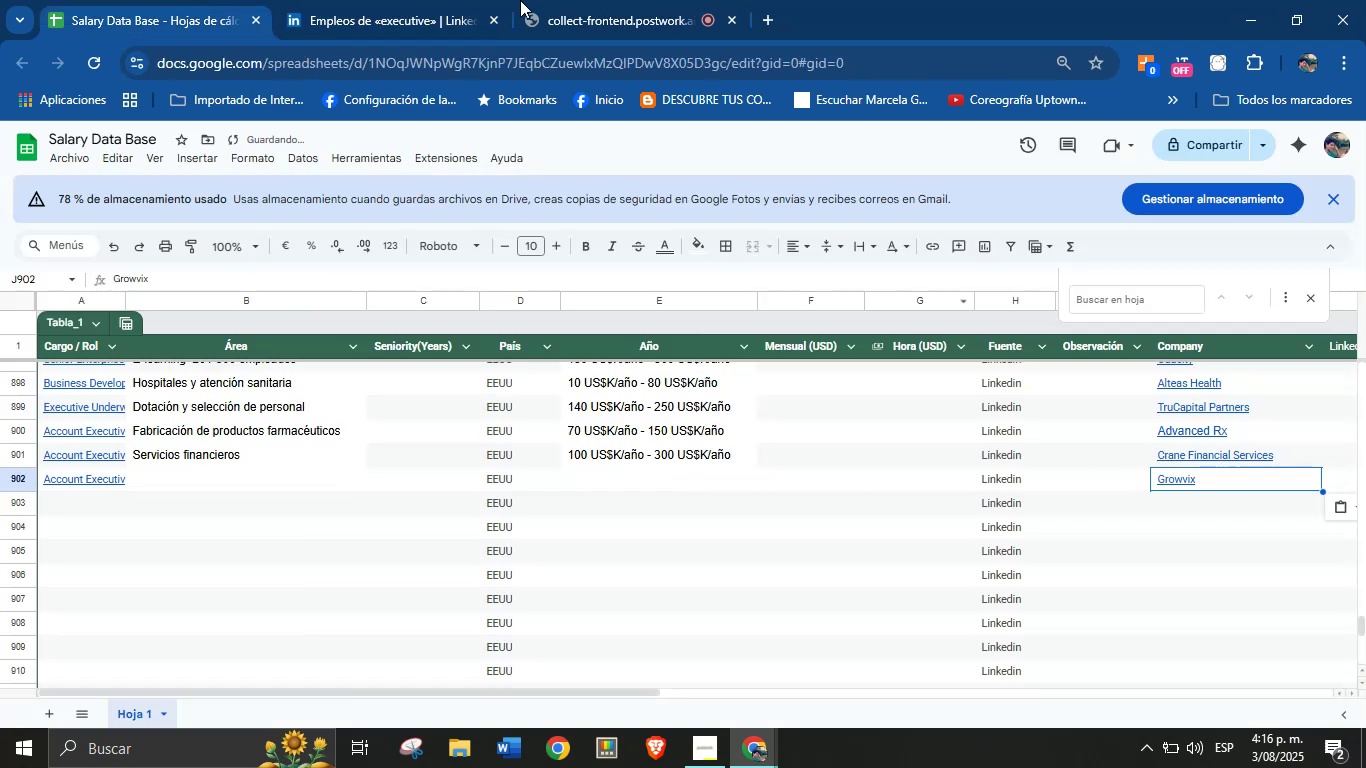 
left_click([422, 0])
 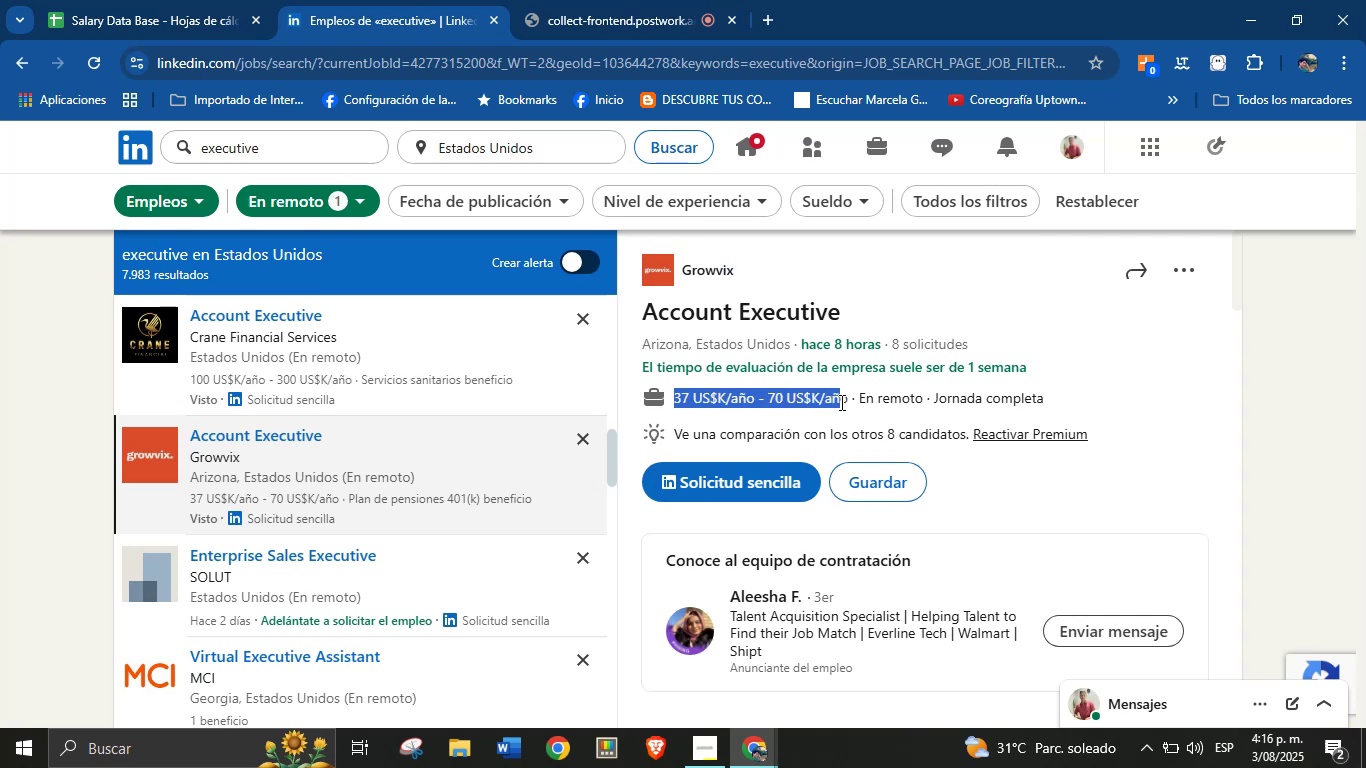 
key(Control+C)
 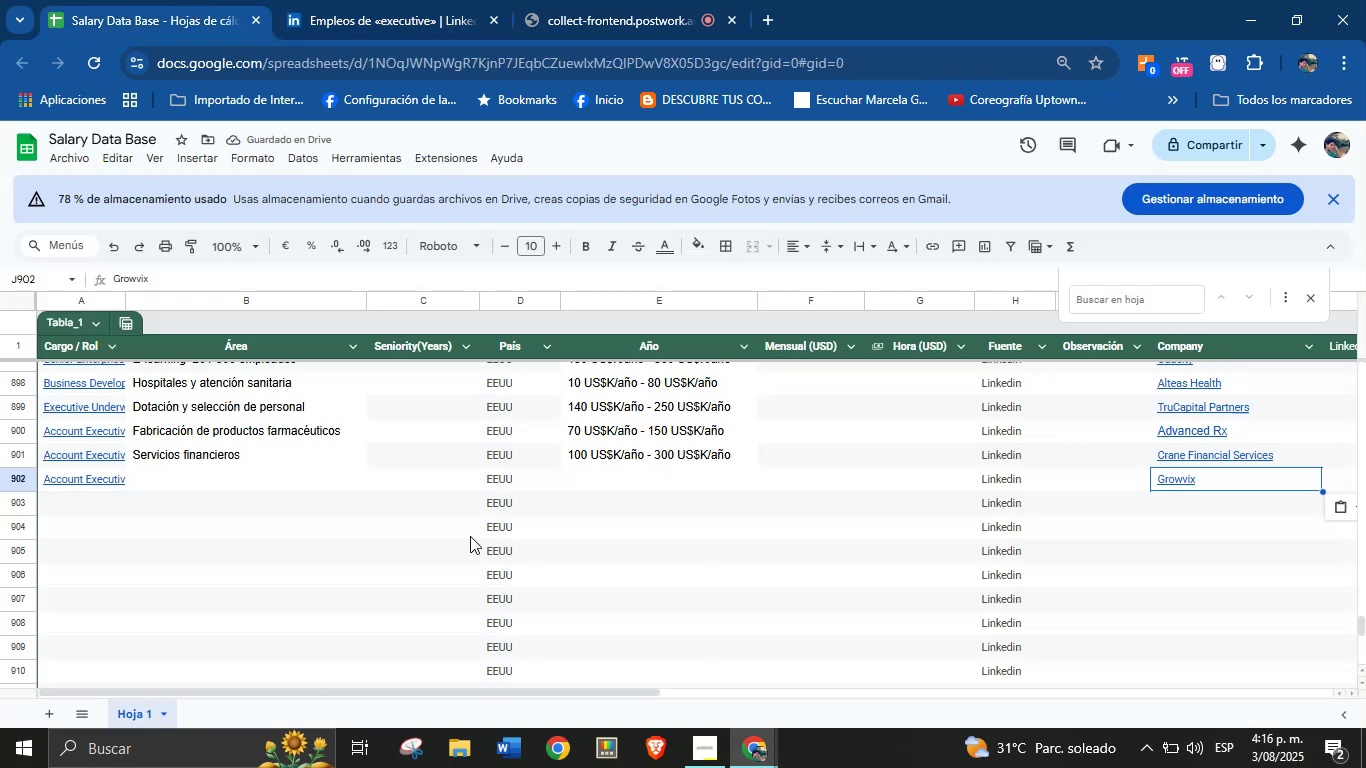 
left_click([656, 476])
 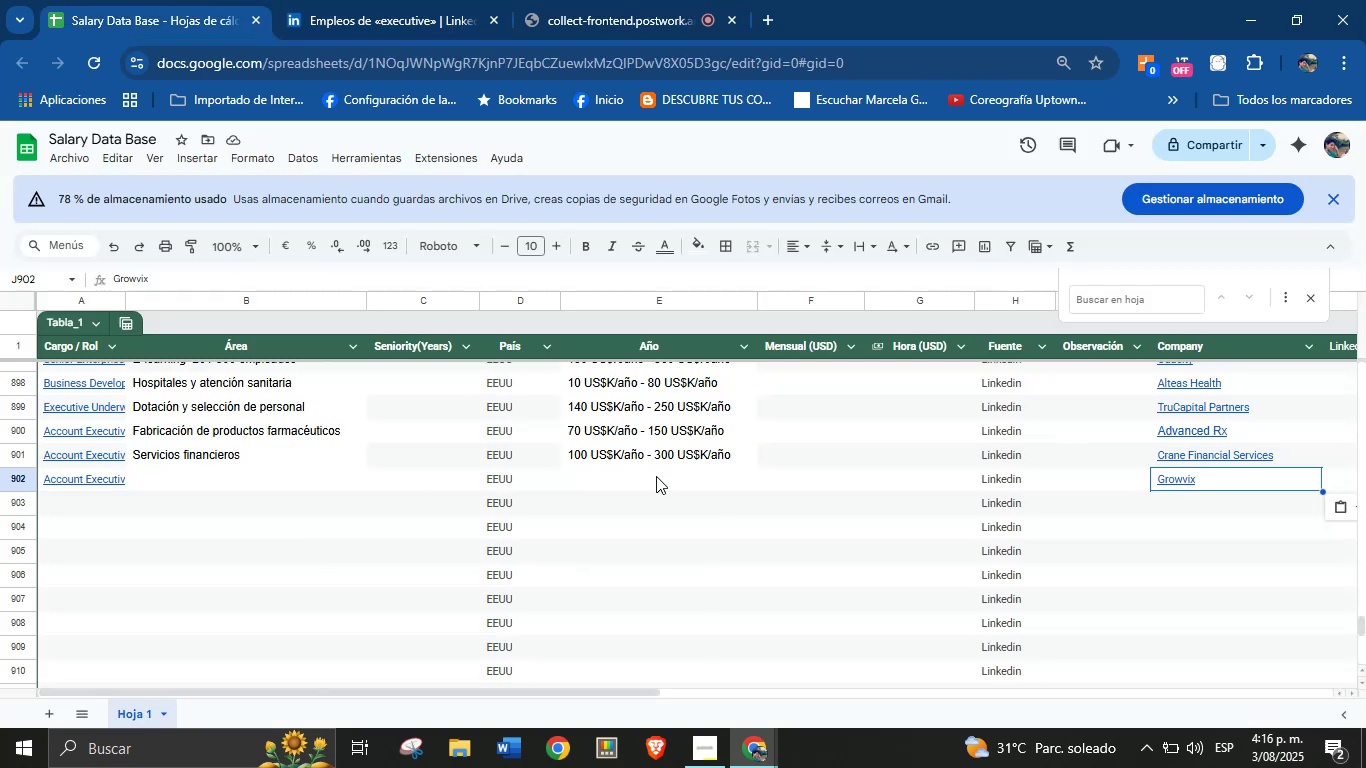 
key(Control+V)
 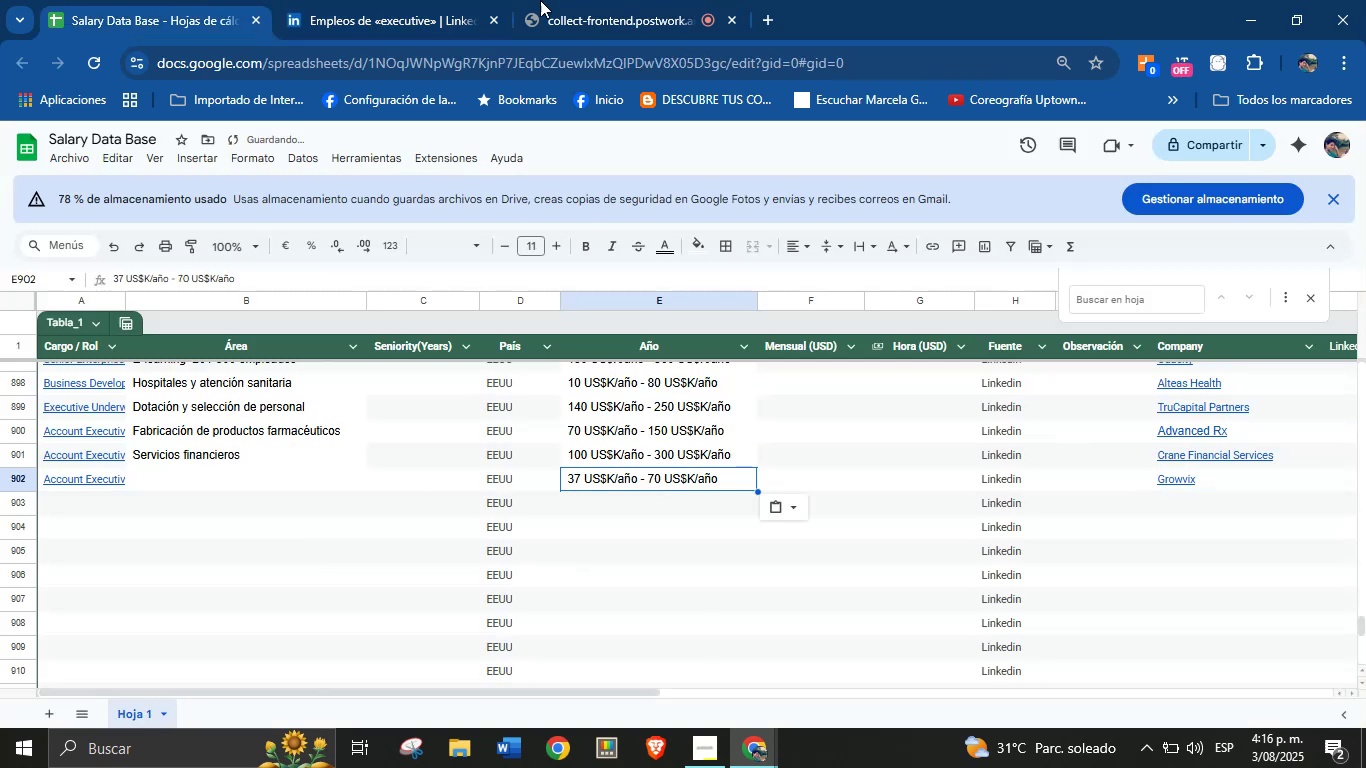 
left_click([416, 0])
 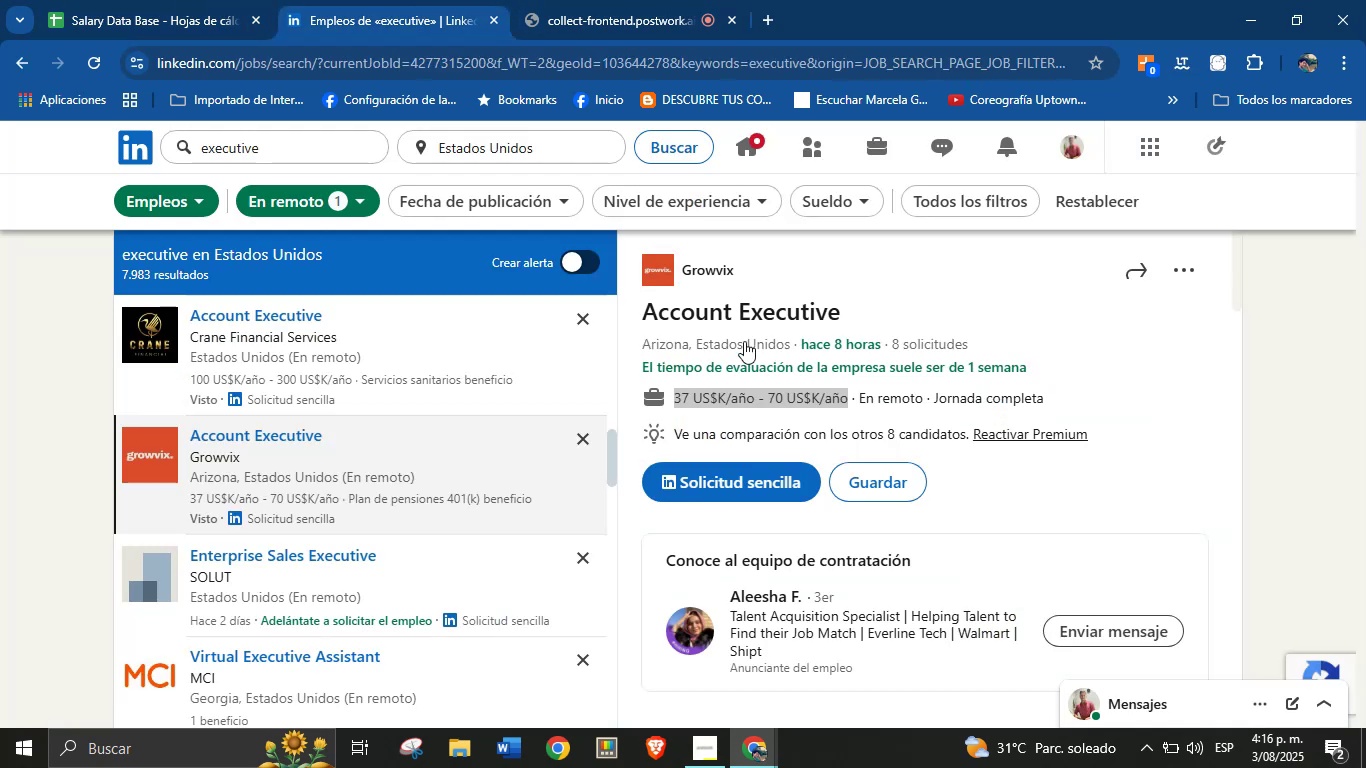 
scroll: coordinate [821, 558], scroll_direction: down, amount: 25.0
 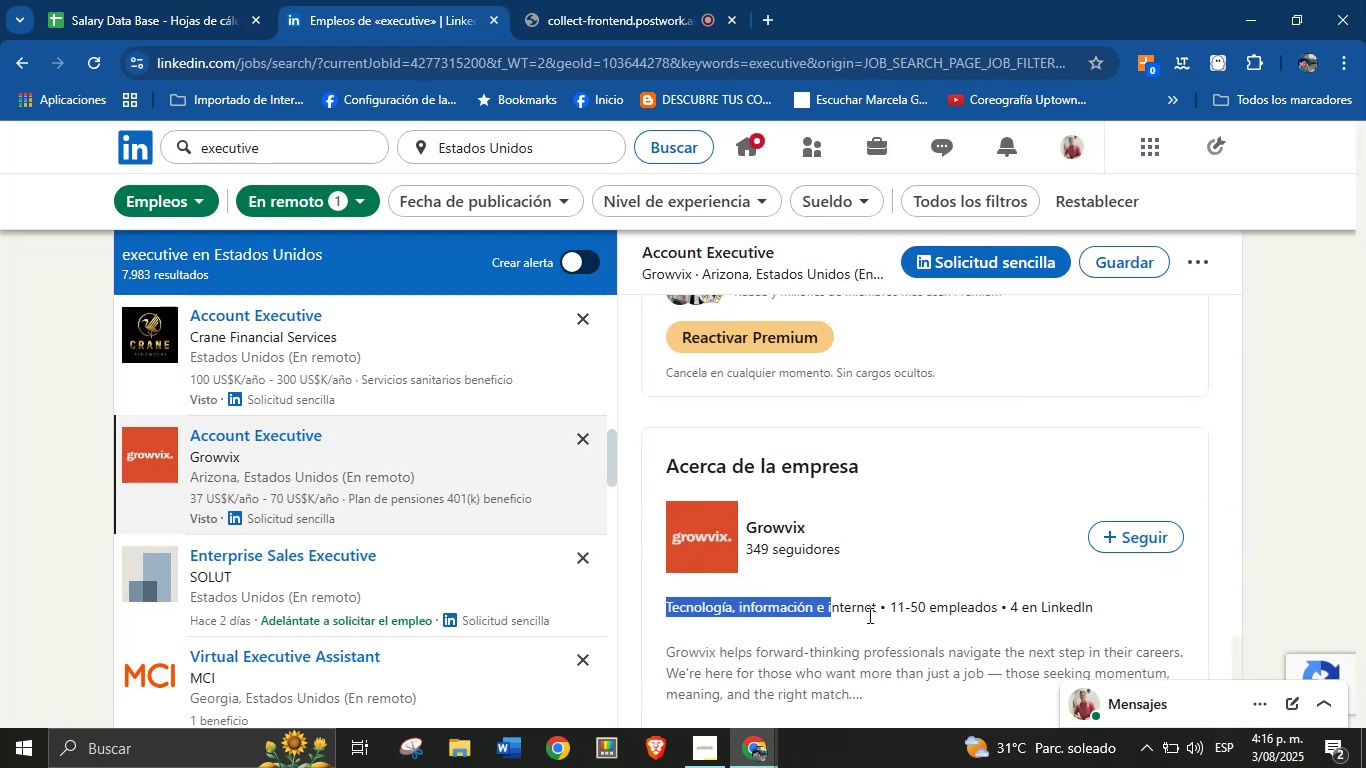 
key(Control+C)
 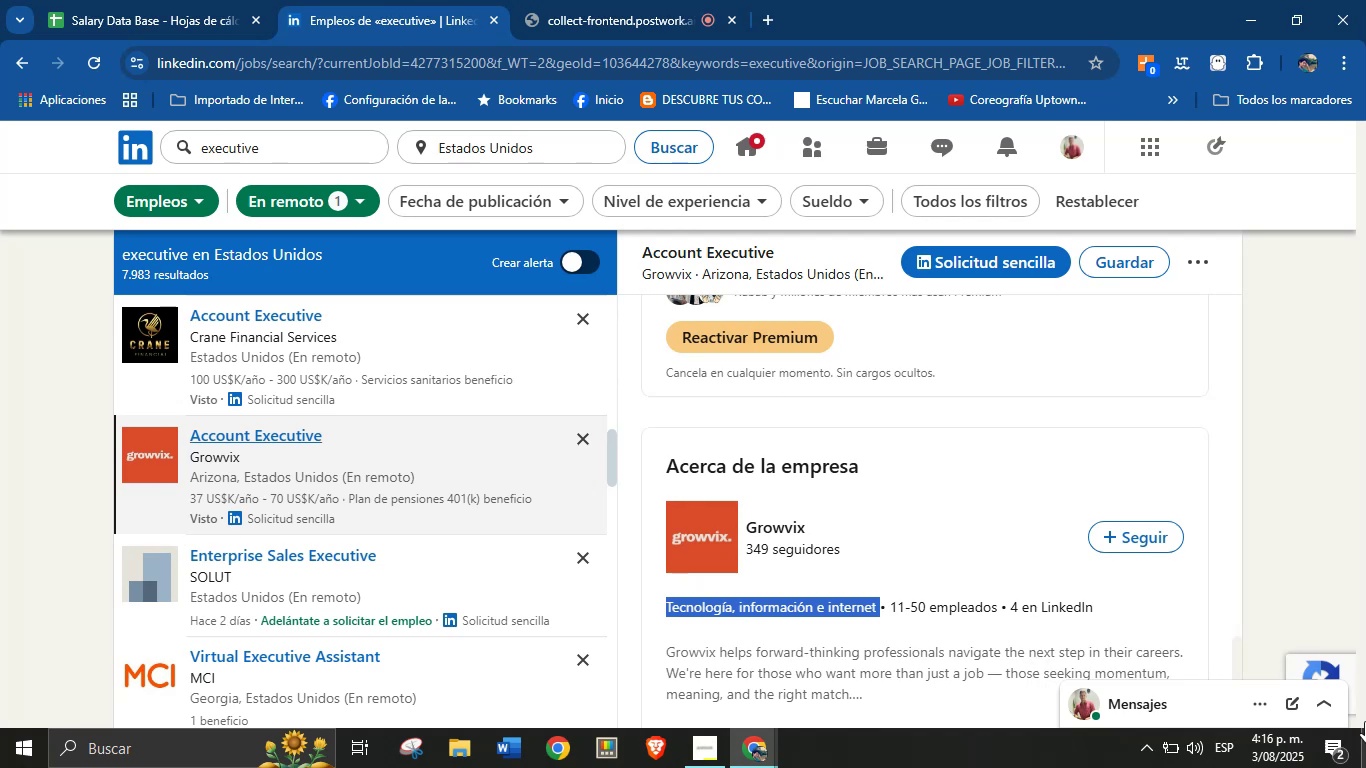 
left_click([193, 0])
 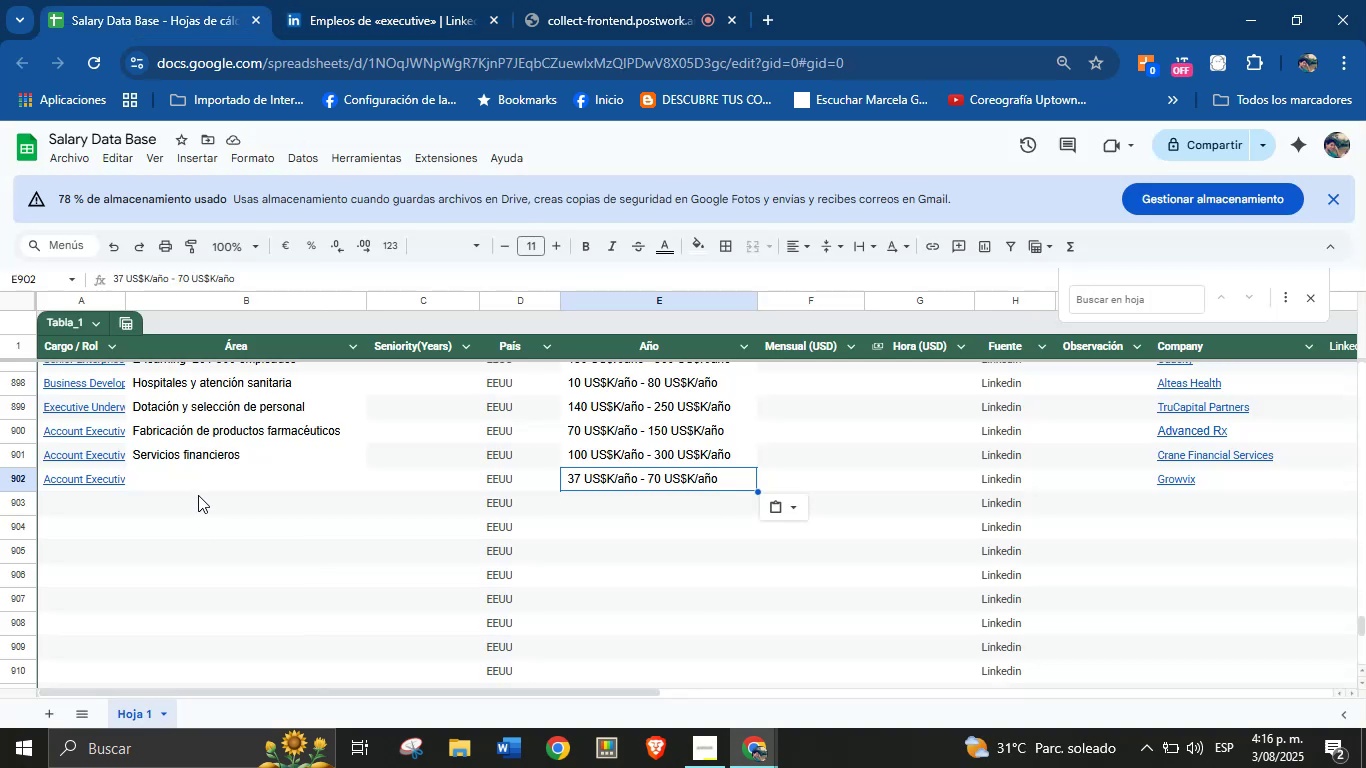 
left_click([206, 476])
 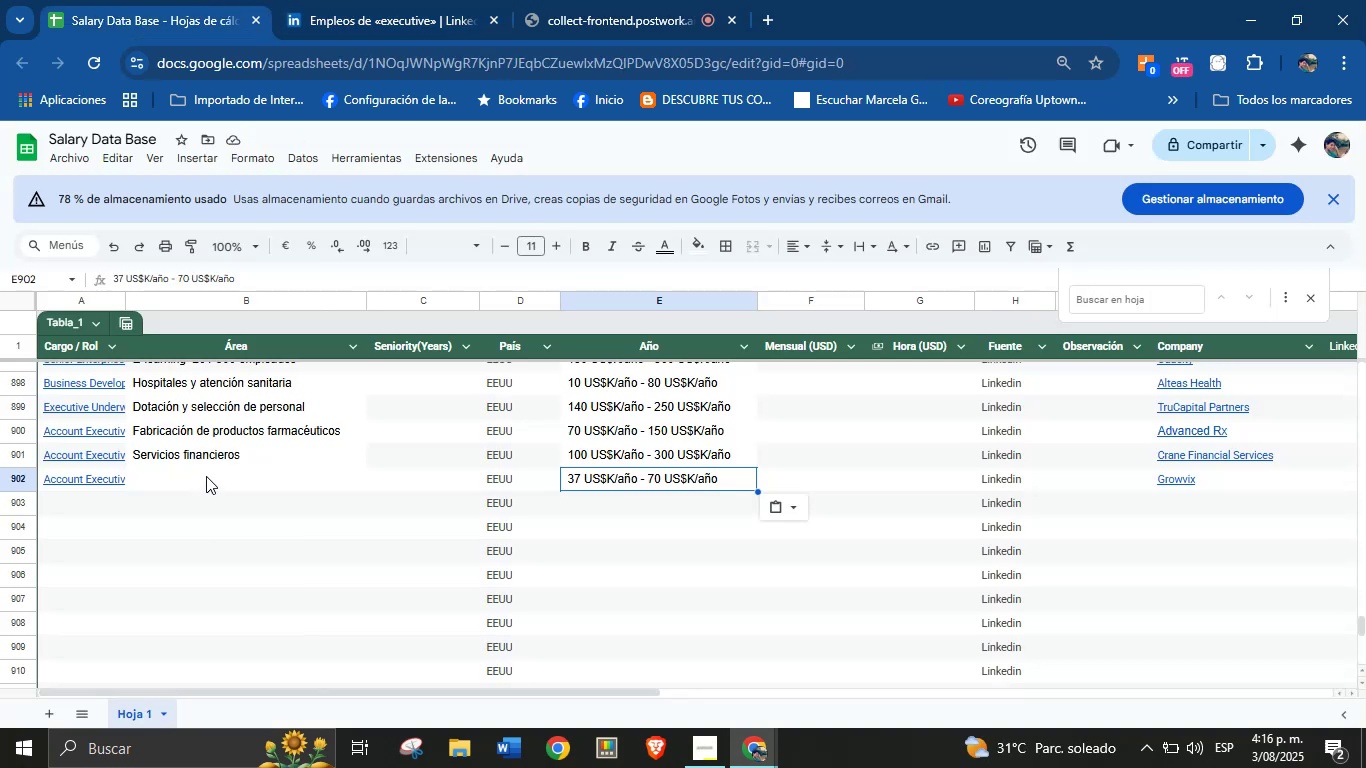 
key(Control+V)
 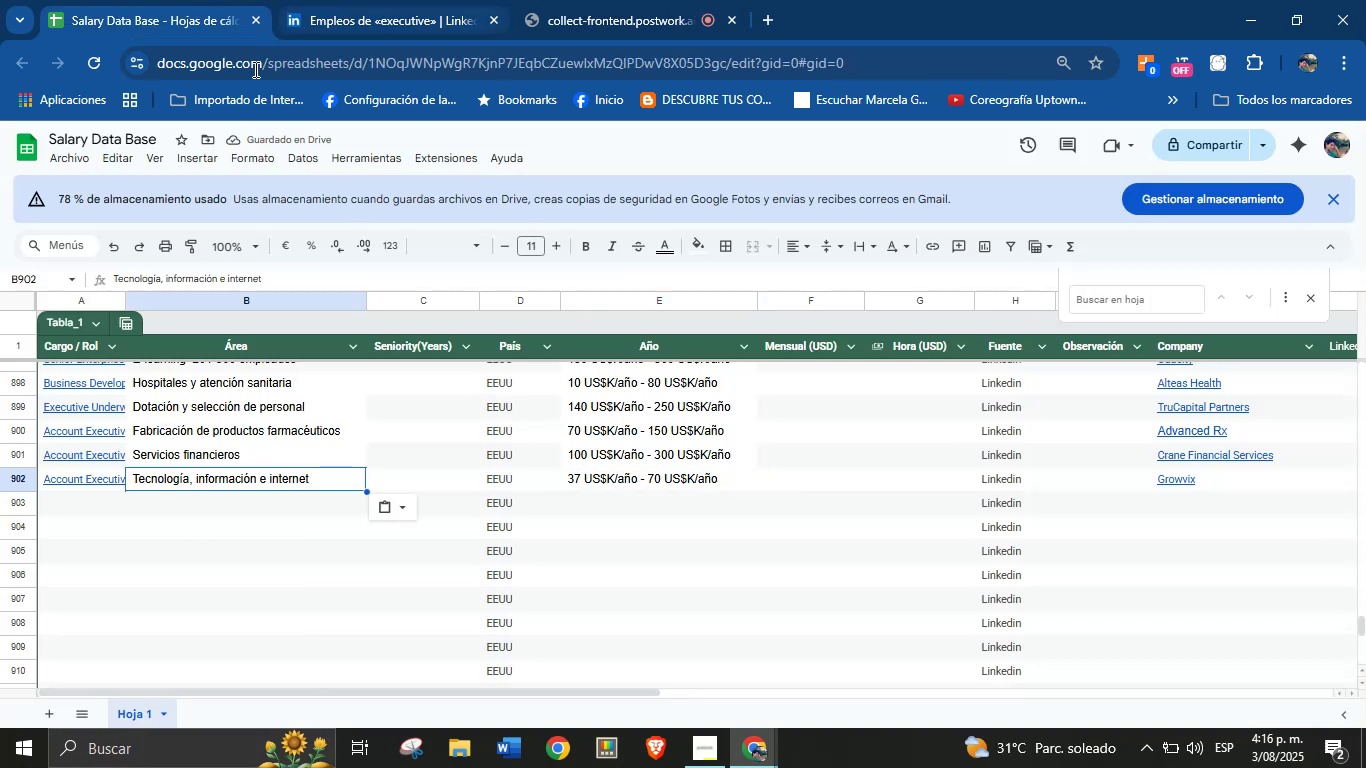 
left_click([68, 500])
 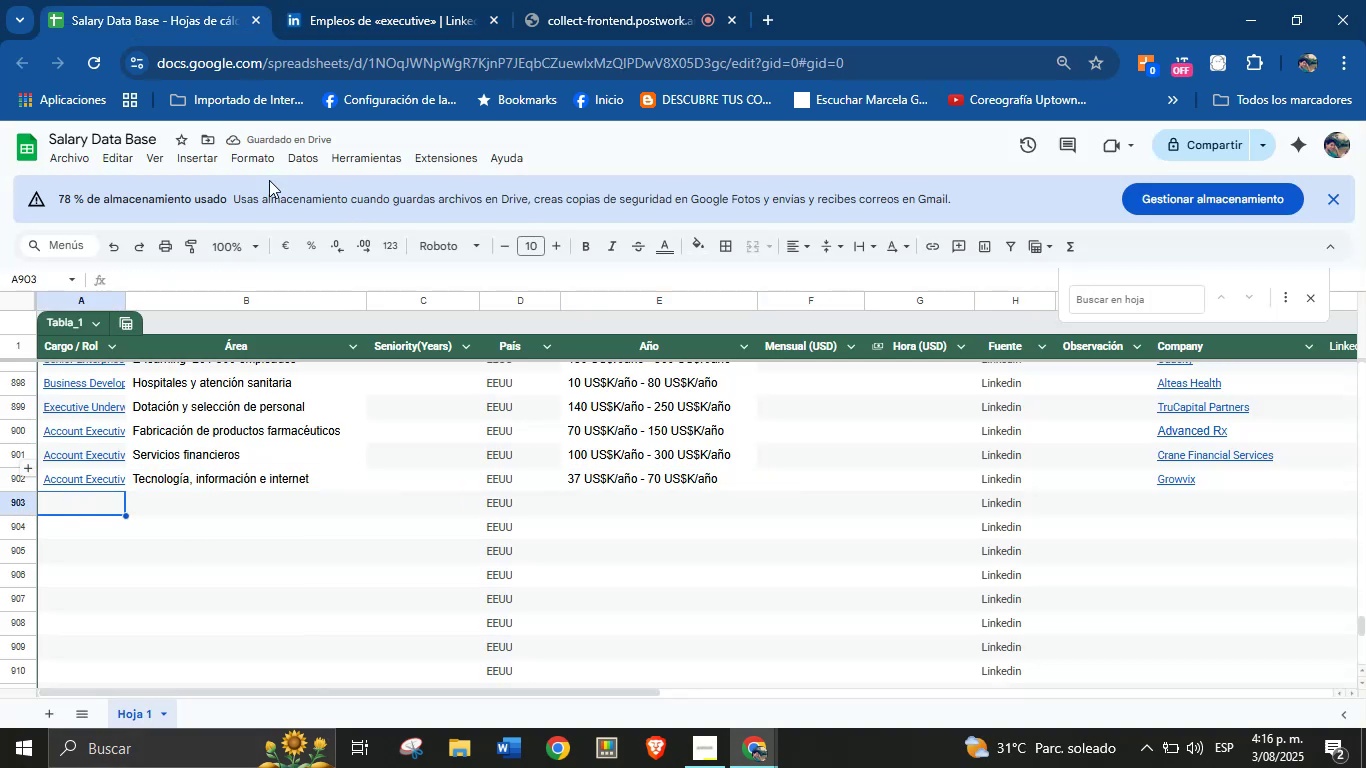 
left_click([427, 0])
 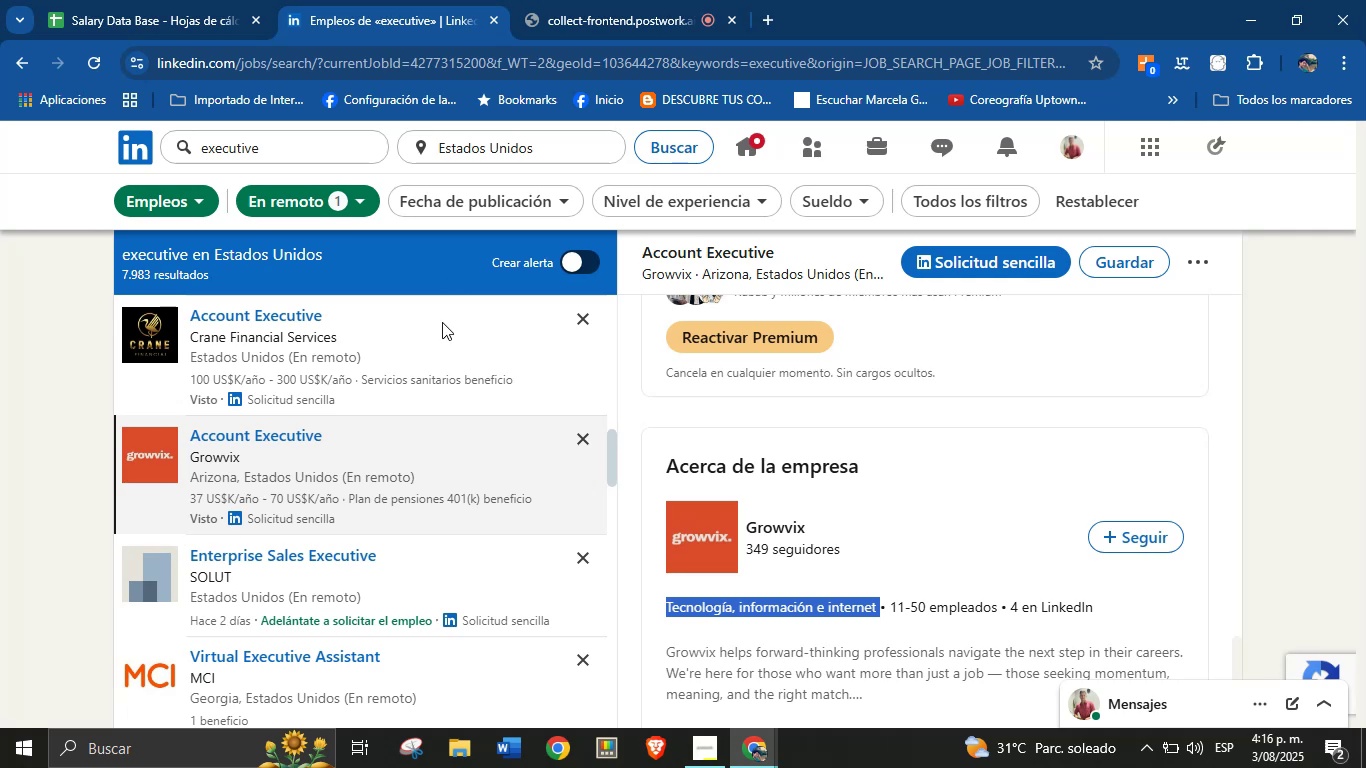 
scroll: coordinate [407, 453], scroll_direction: down, amount: 1.0
 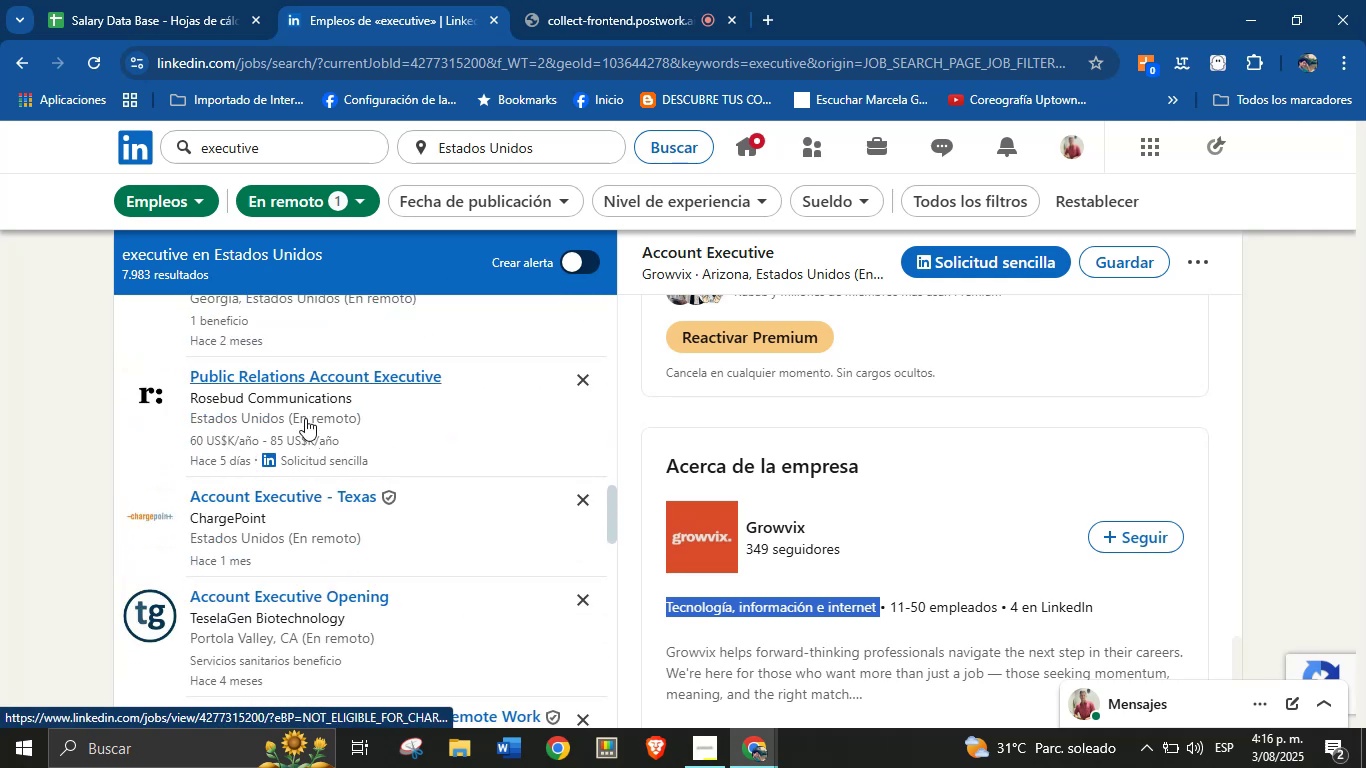 
left_click([291, 389])
 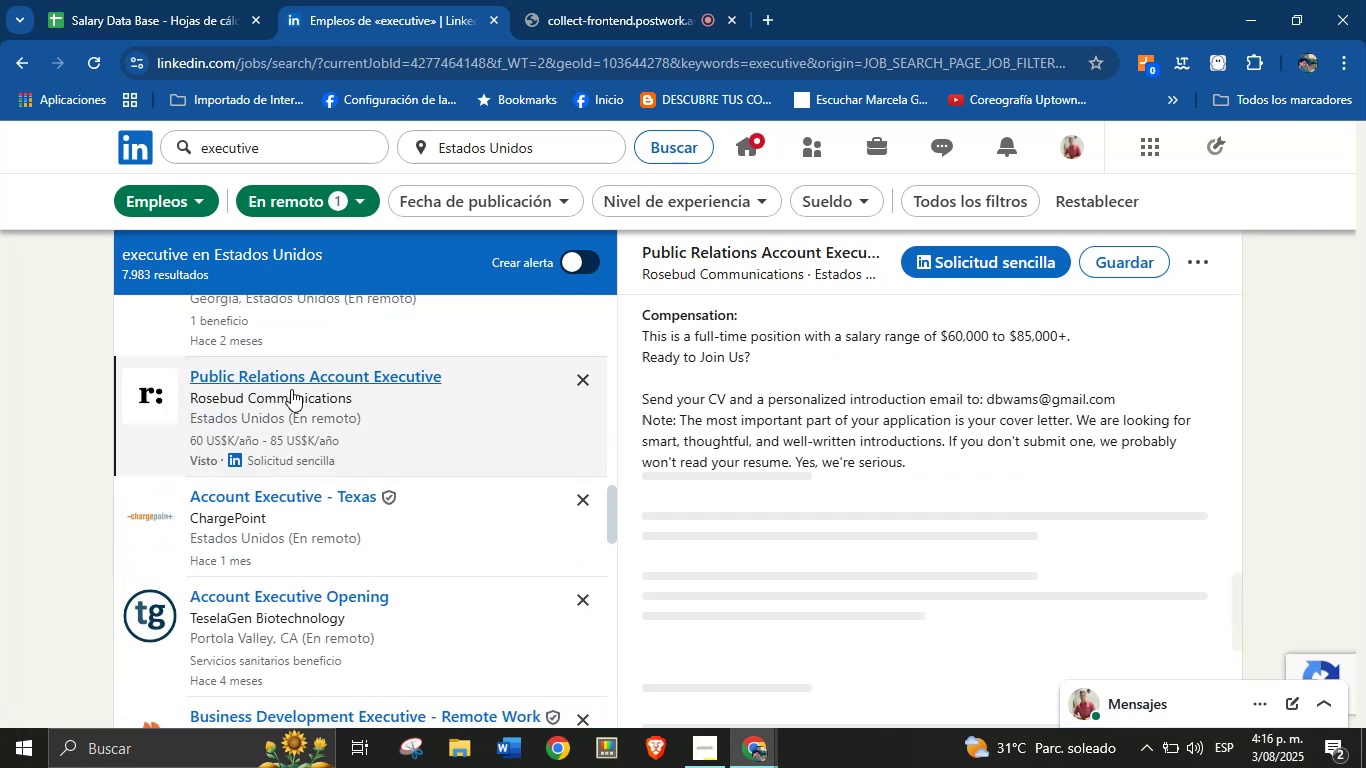 
scroll: coordinate [894, 475], scroll_direction: up, amount: 5.0
 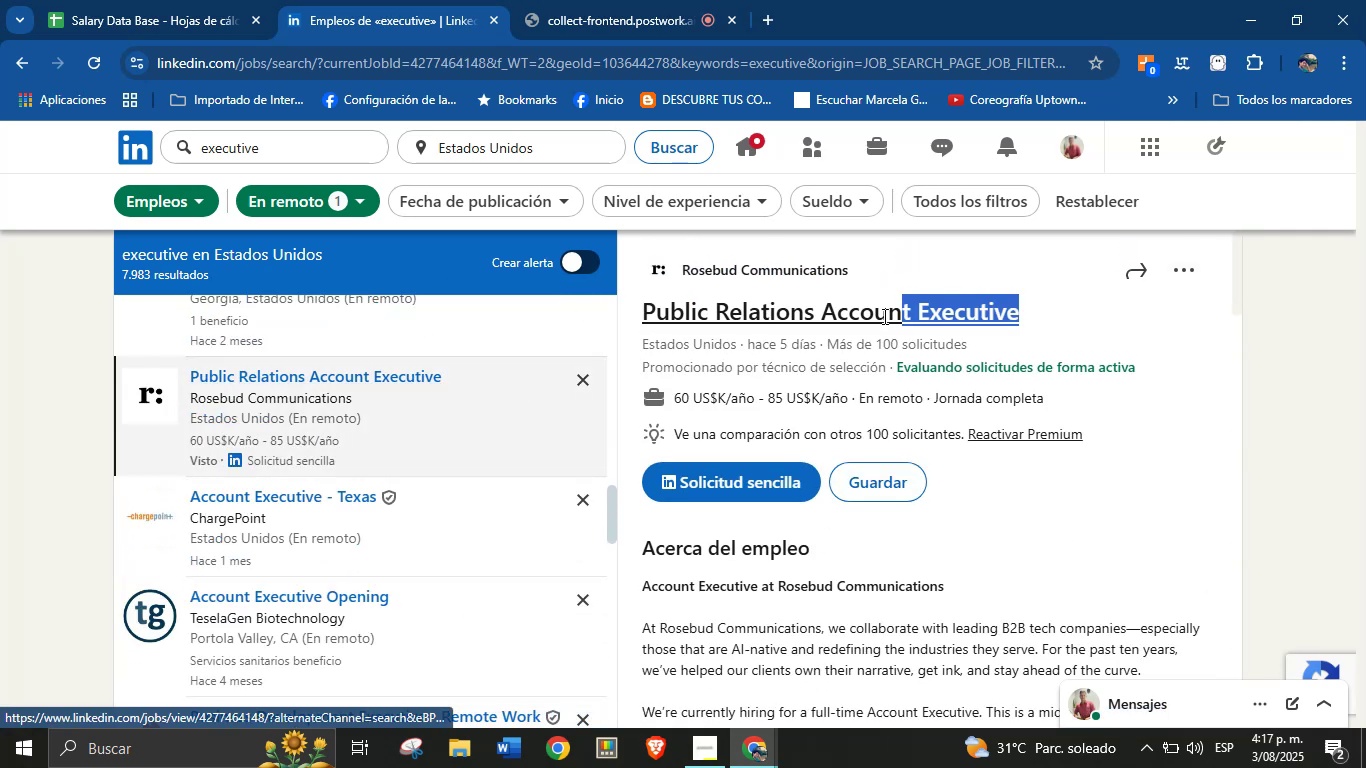 
wait(5.8)
 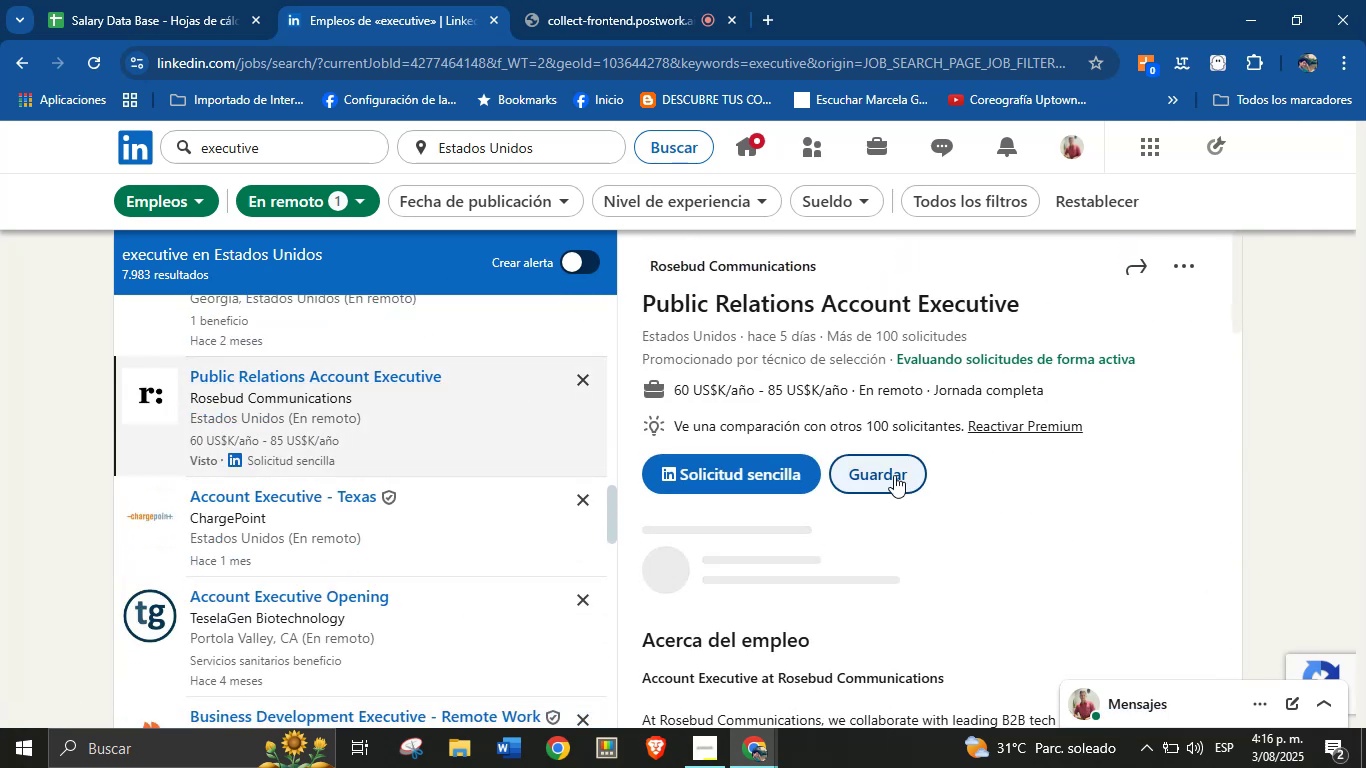 
key(Control+C)
 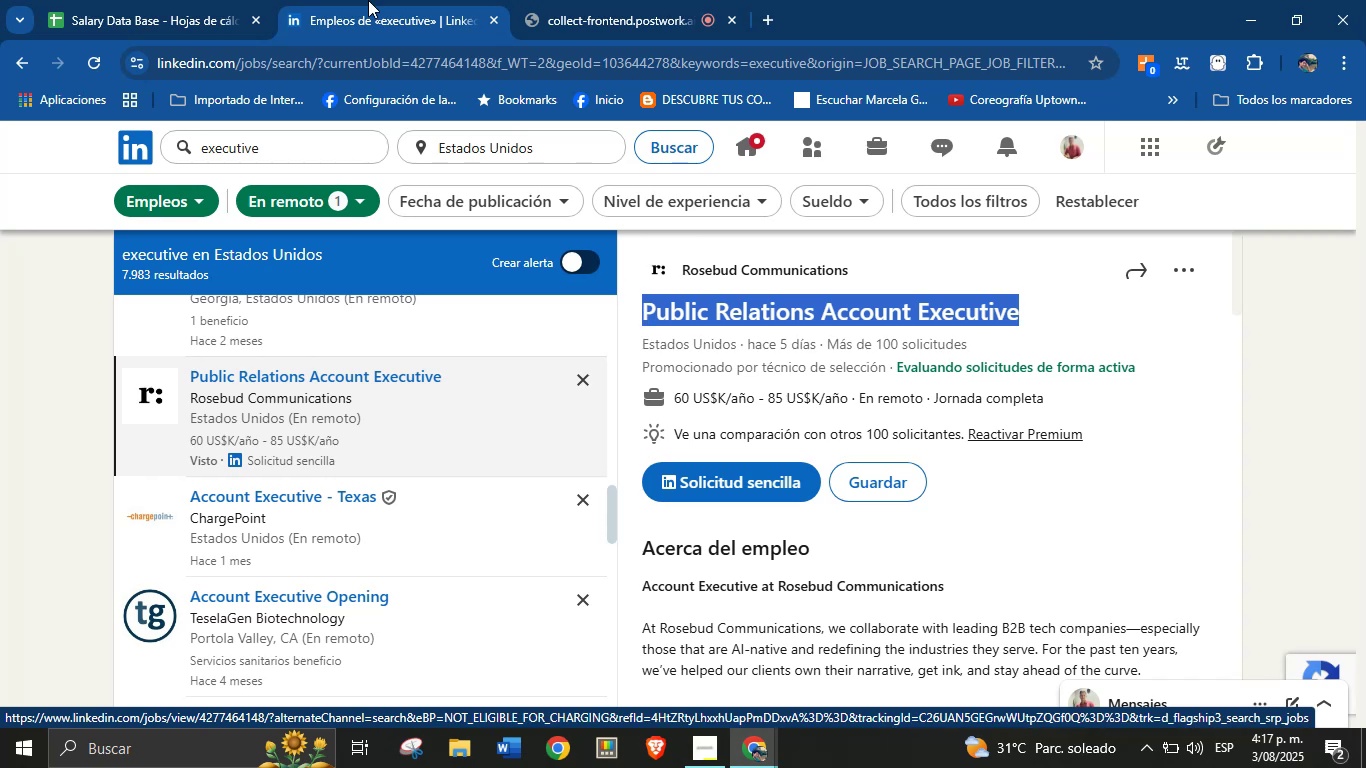 
left_click([247, 0])
 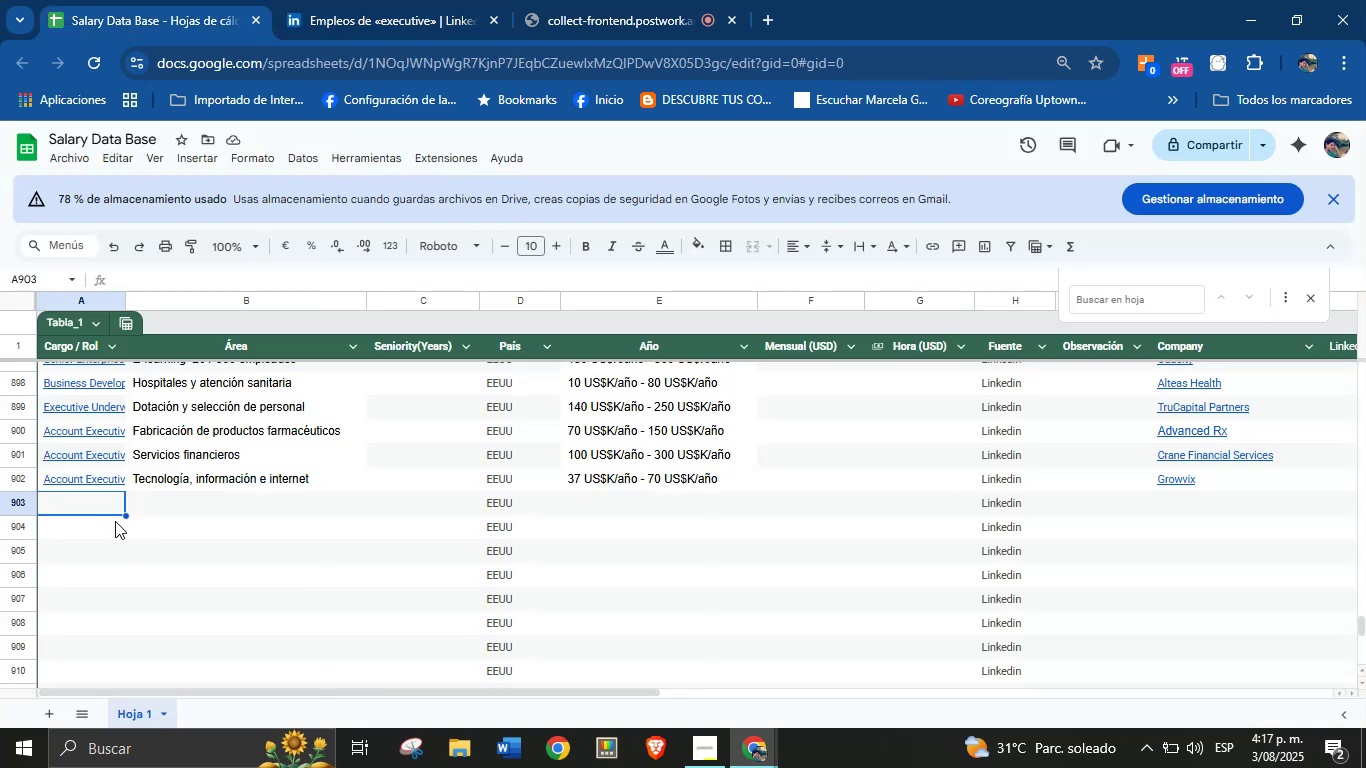 
left_click([108, 507])
 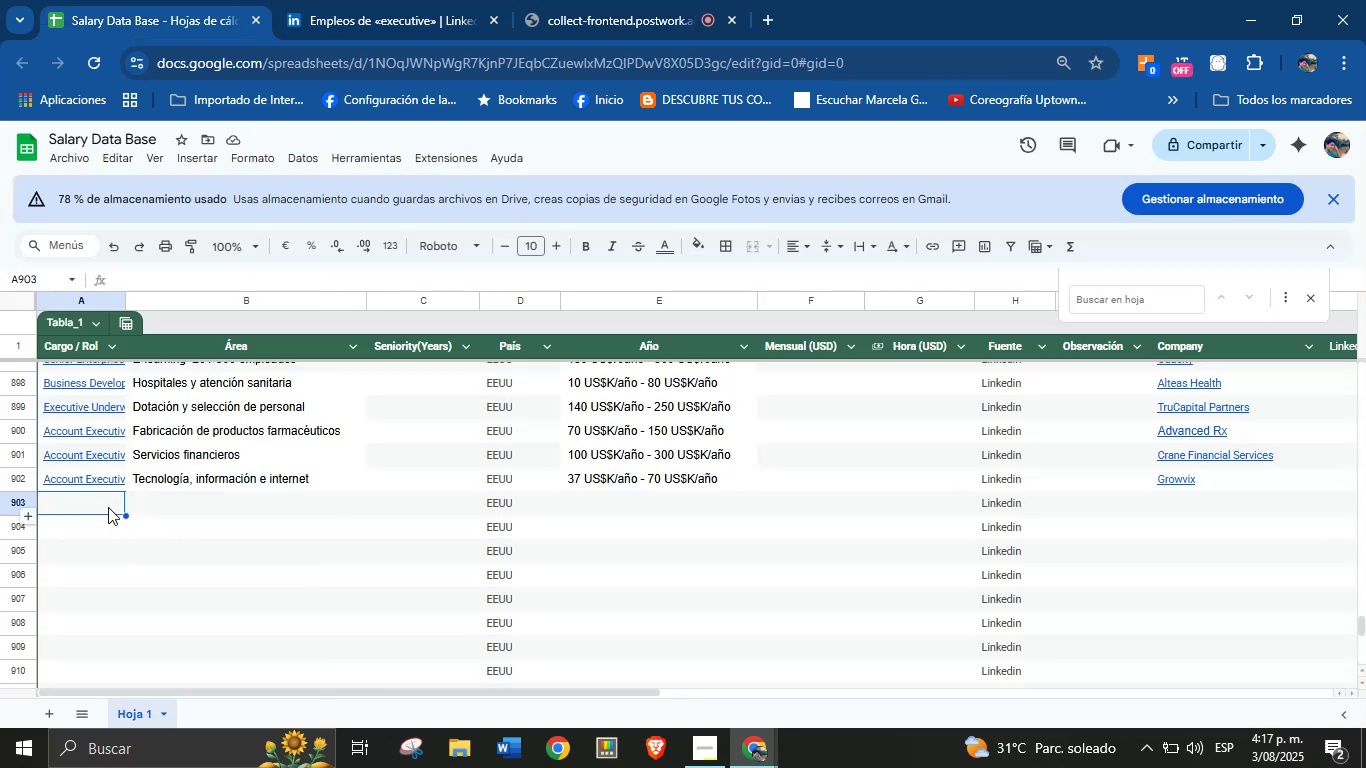 
key(Control+V)
 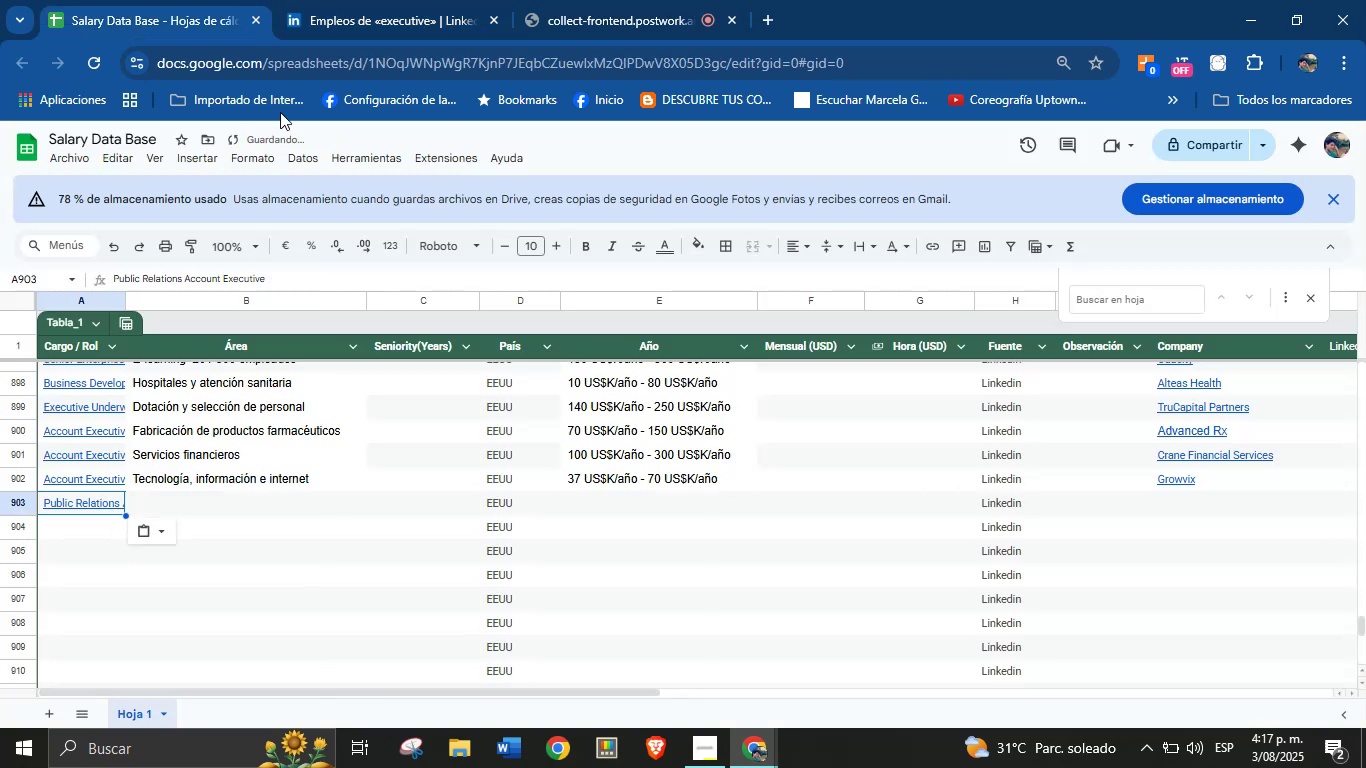 
left_click([314, 0])
 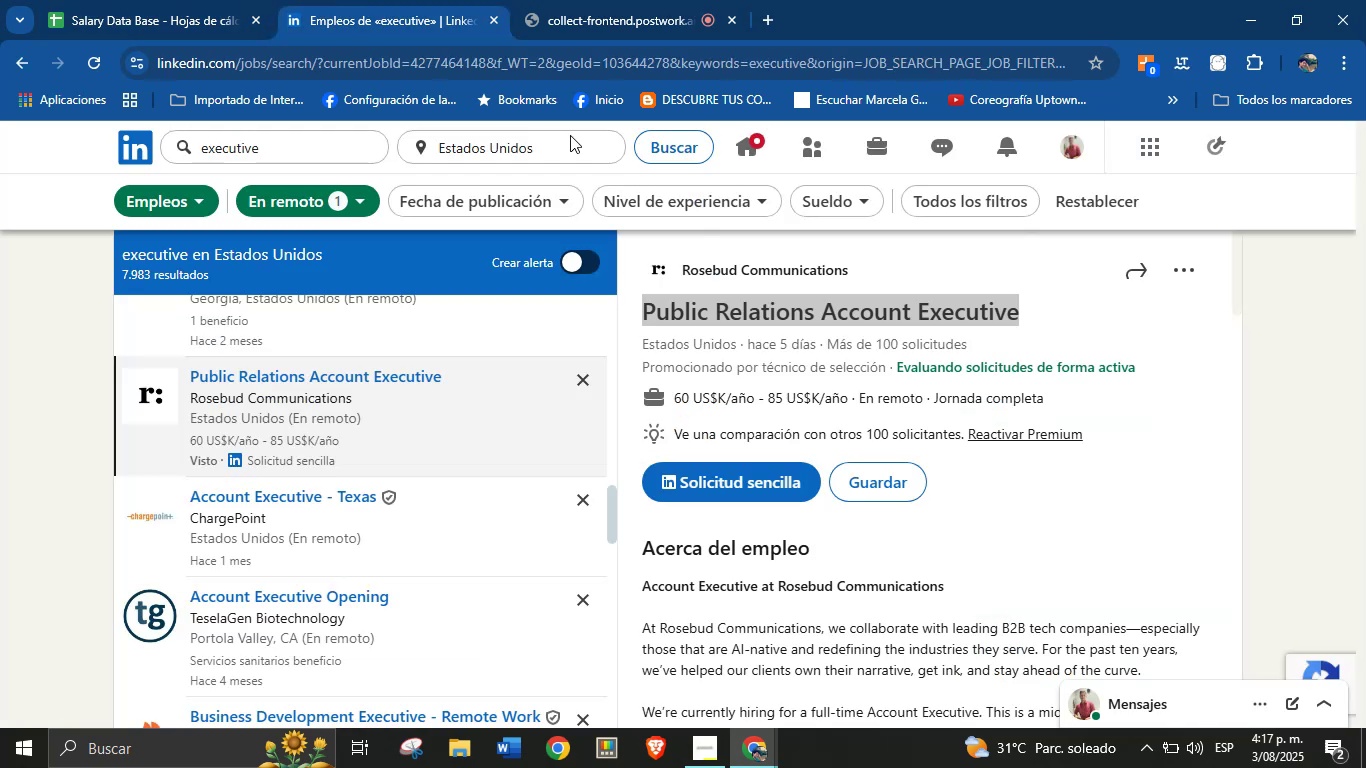 
left_click([954, 255])
 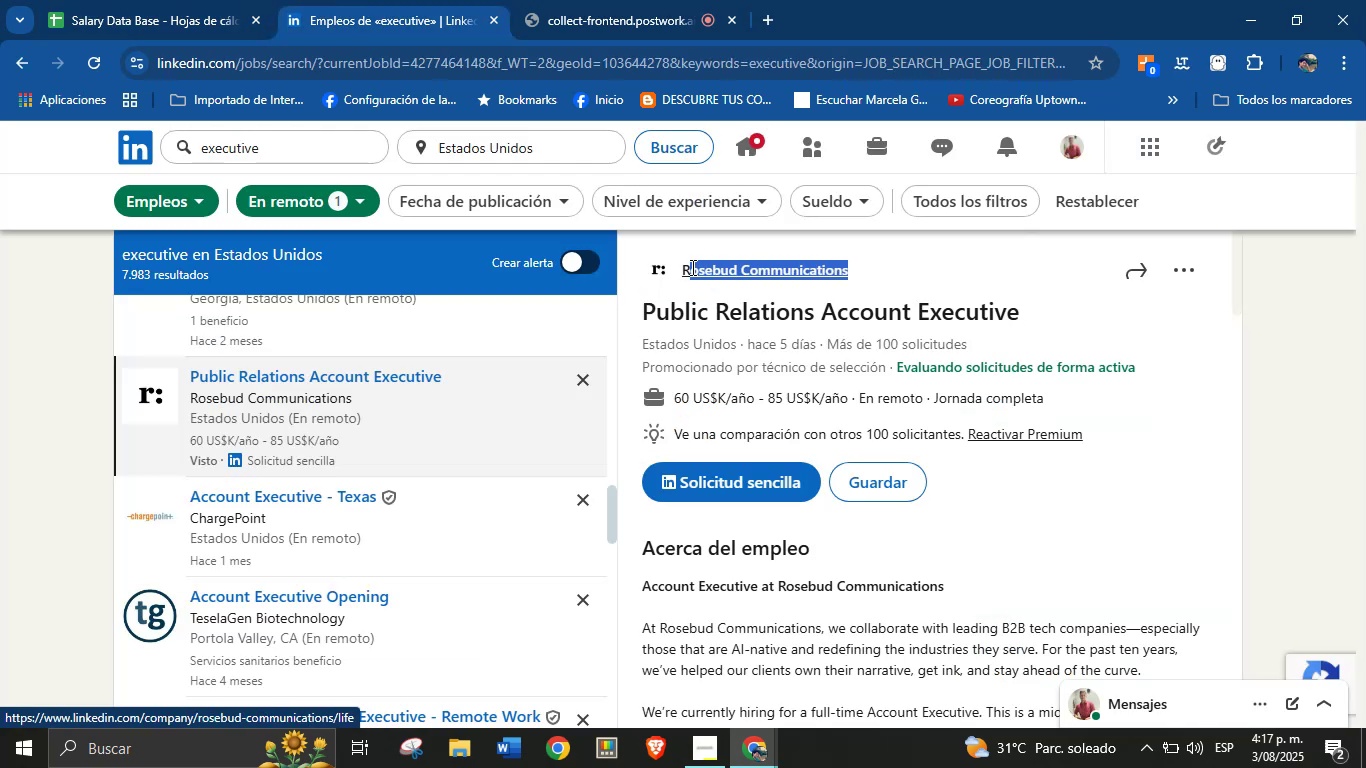 
hold_key(key=ControlLeft, duration=0.59)
 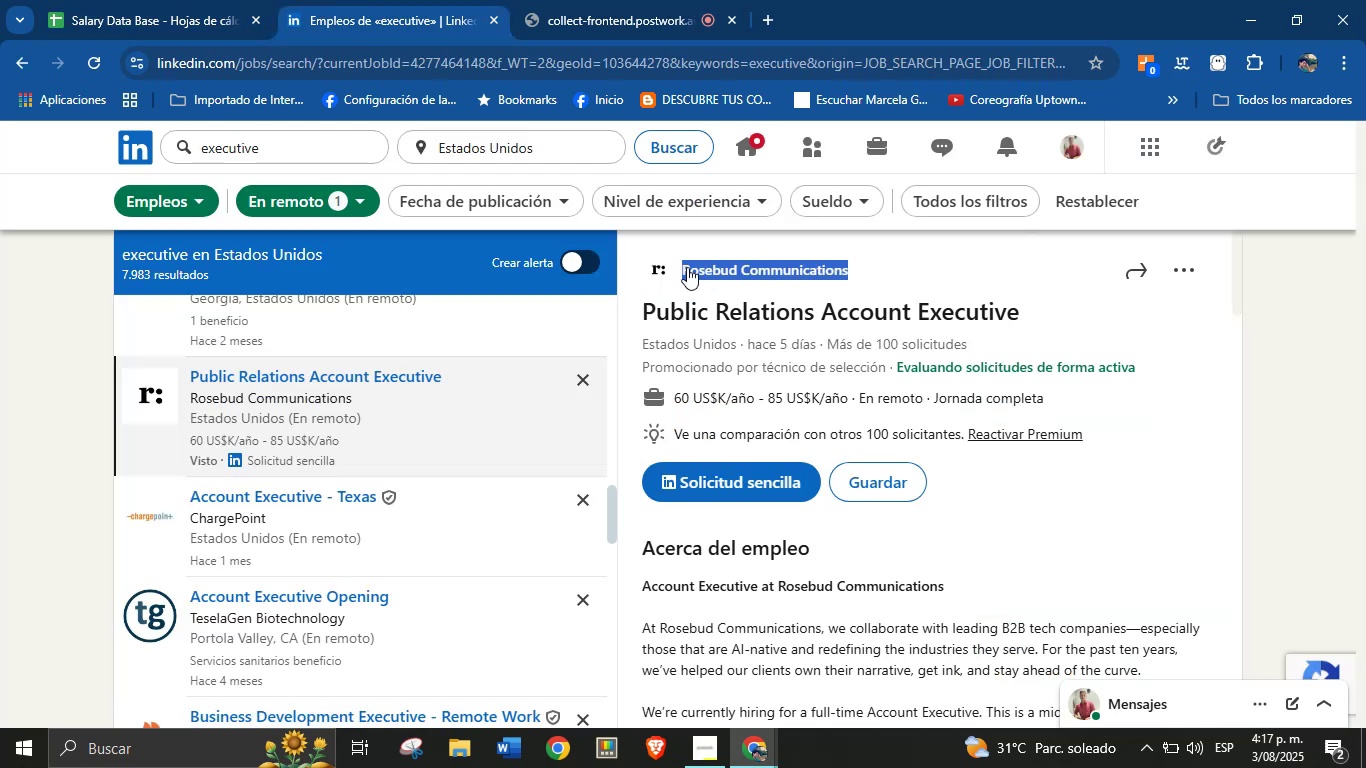 
left_click([833, 260])
 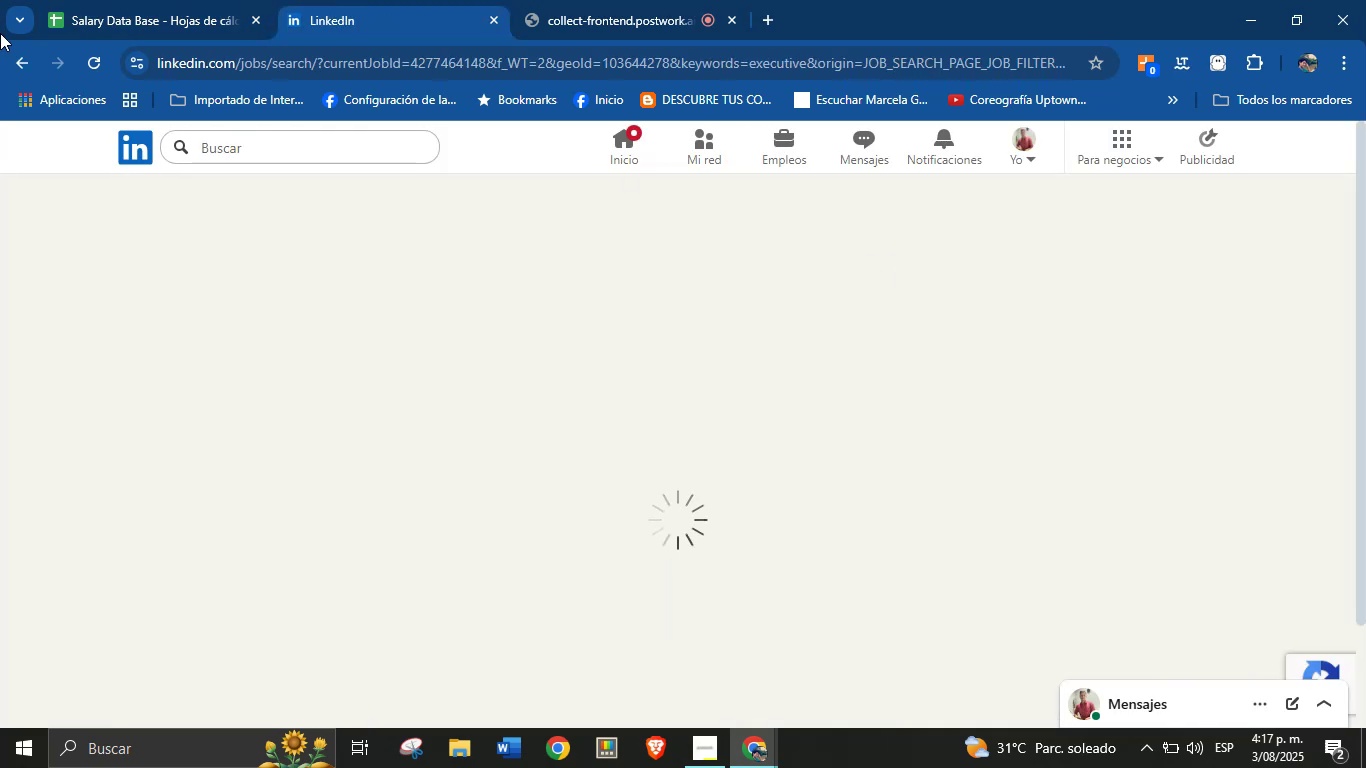 
left_click([27, 51])
 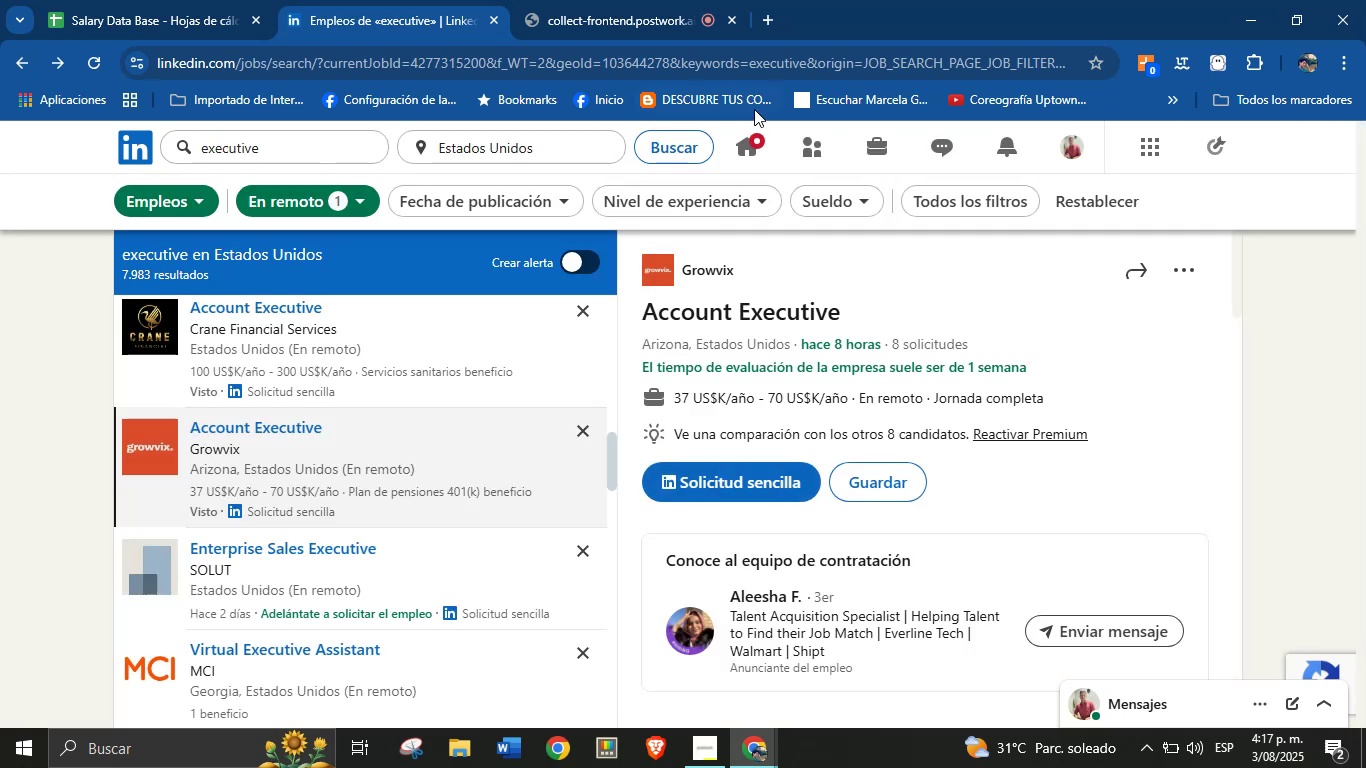 
wait(6.4)
 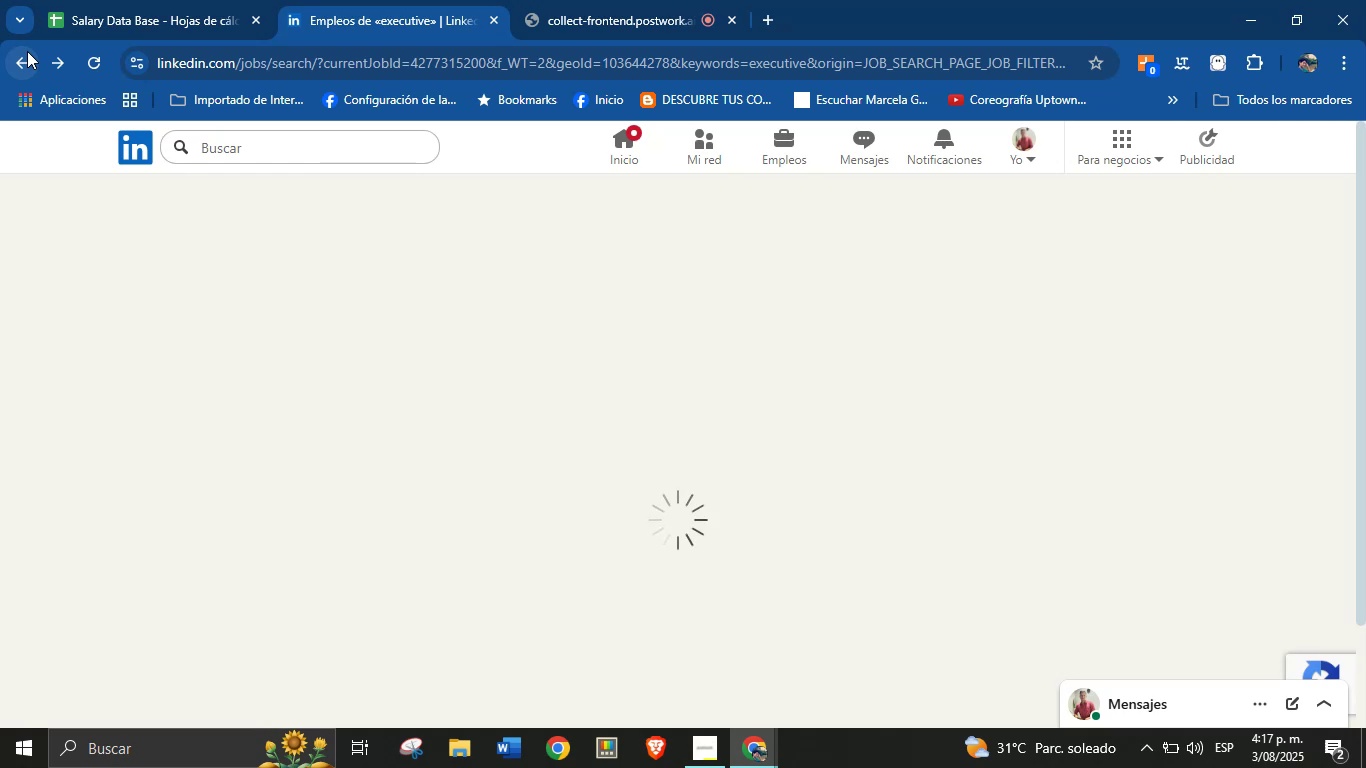 
scroll: coordinate [428, 458], scroll_direction: down, amount: 4.0
 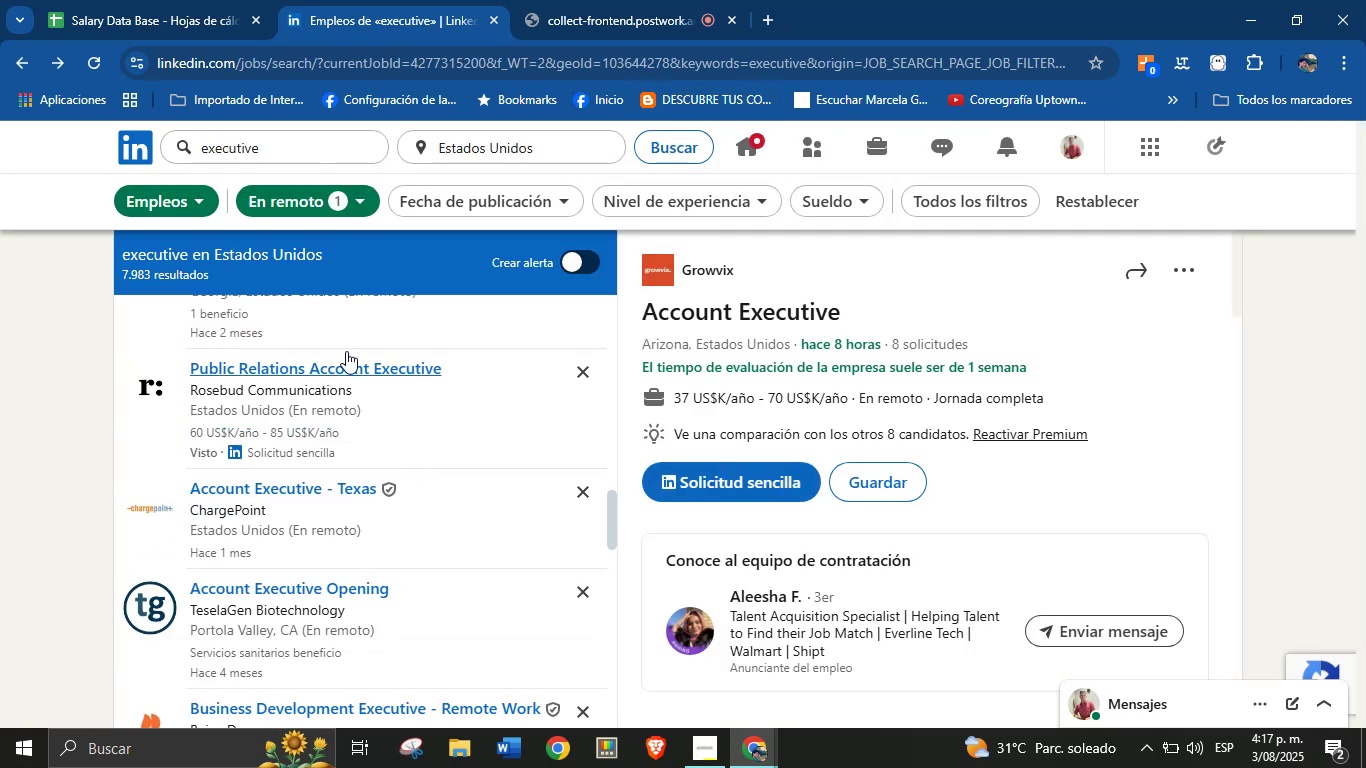 
left_click([306, 360])
 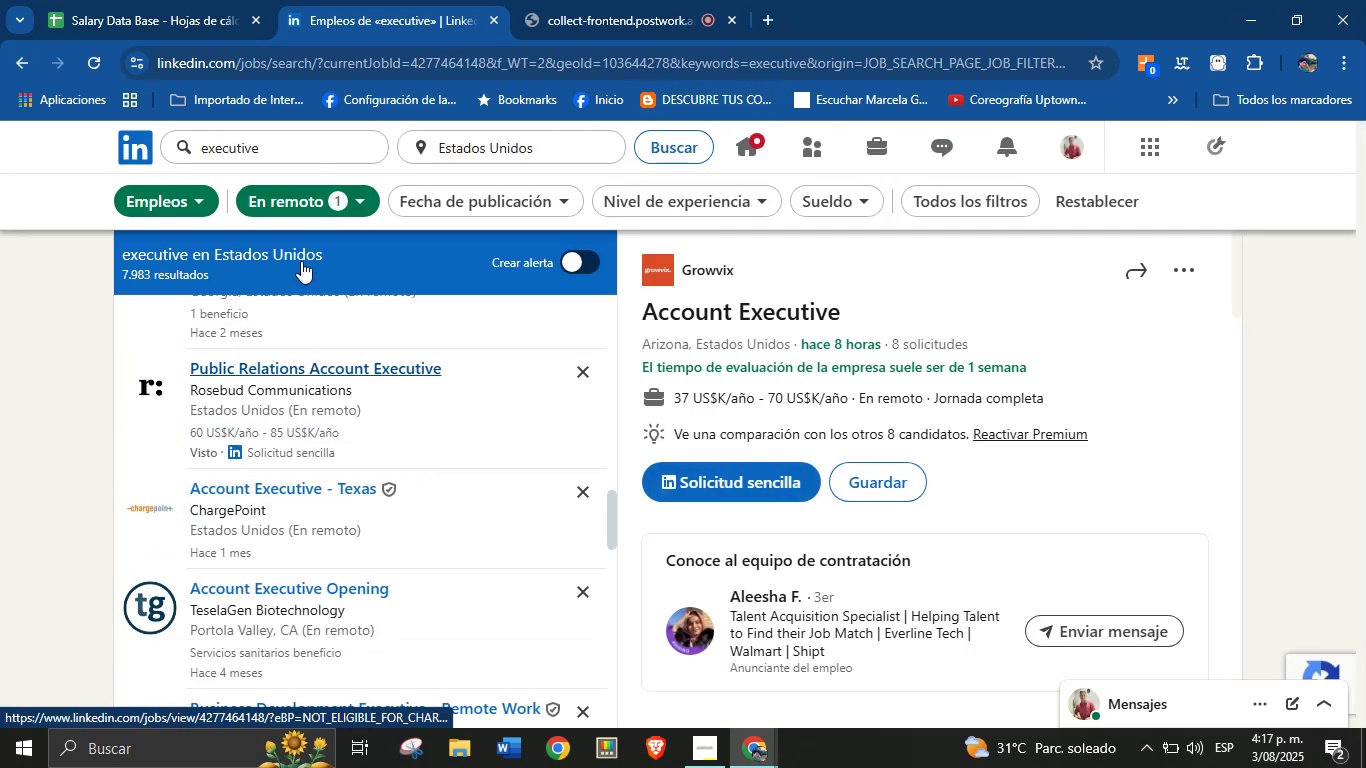 
left_click([190, 0])
 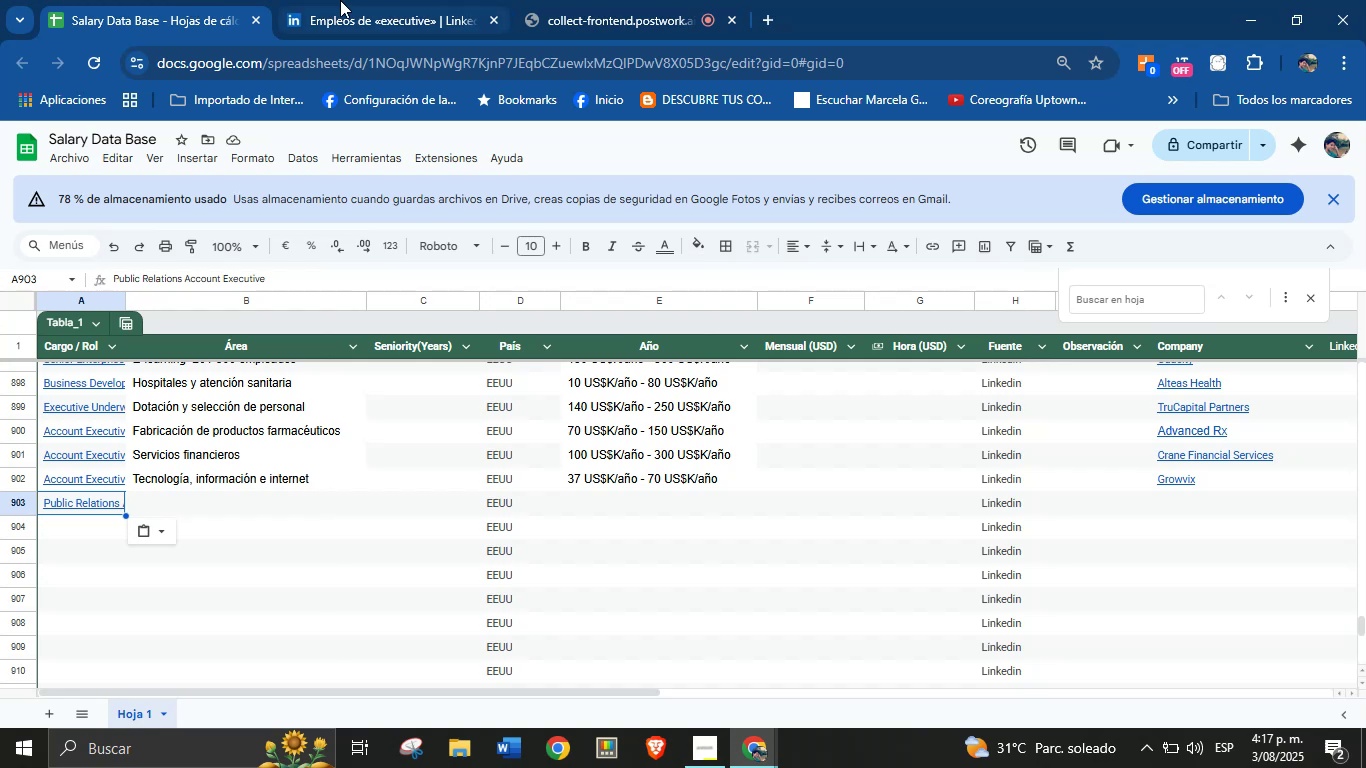 
left_click([403, 0])
 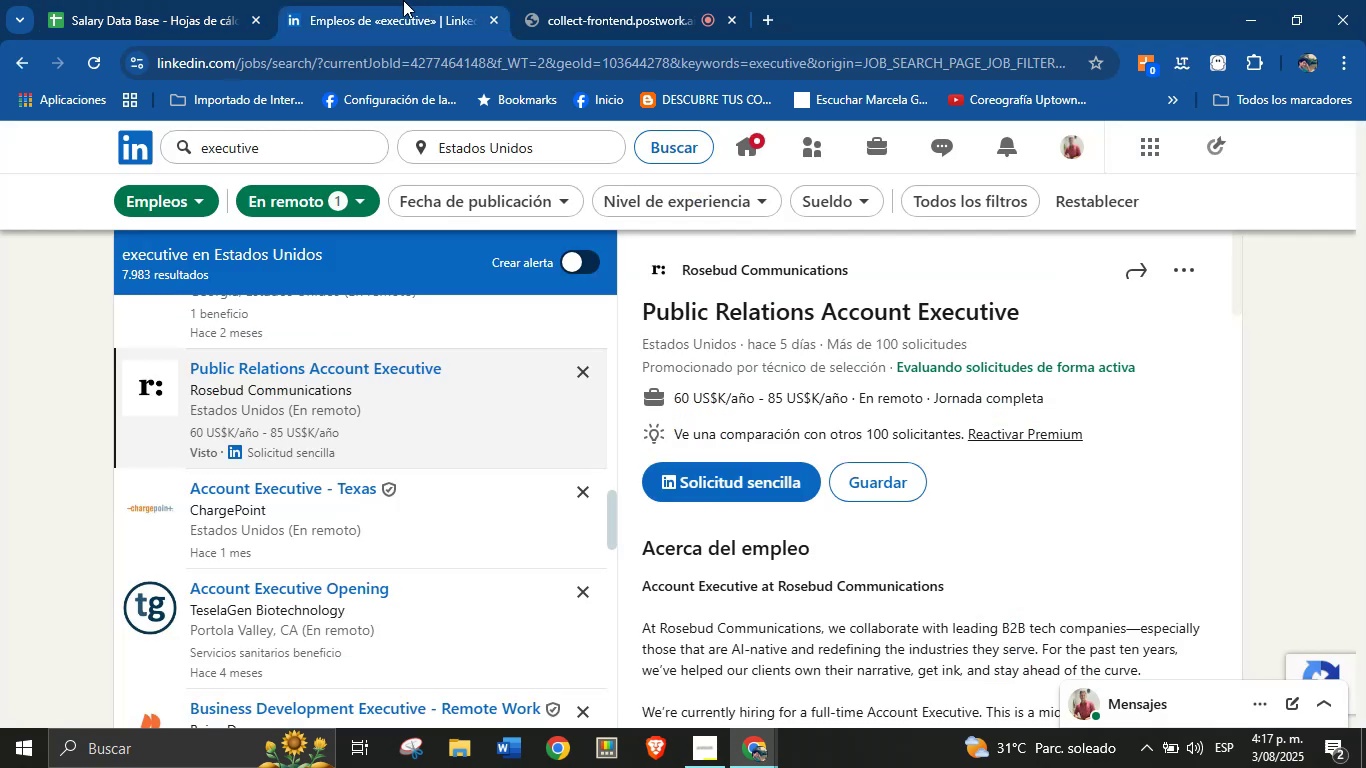 
wait(8.22)
 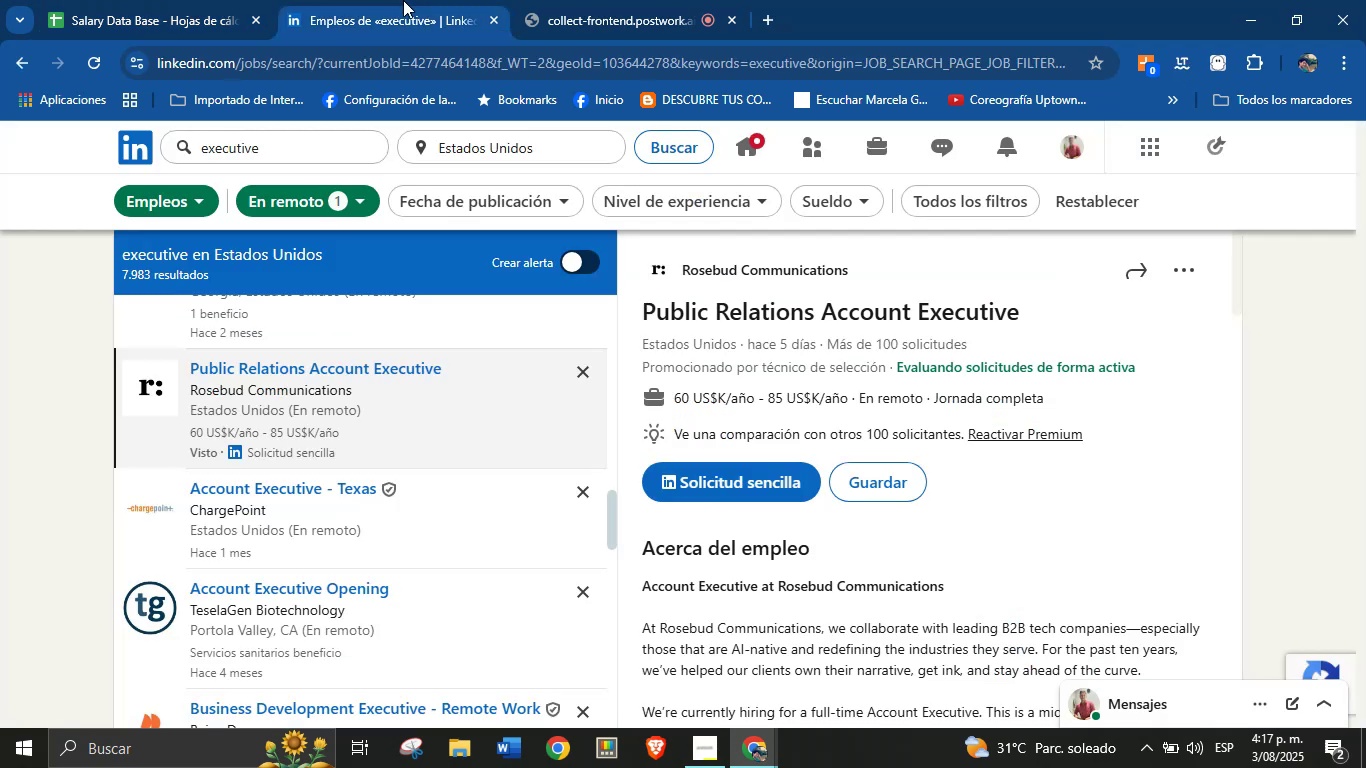 
left_click([1040, 318])
 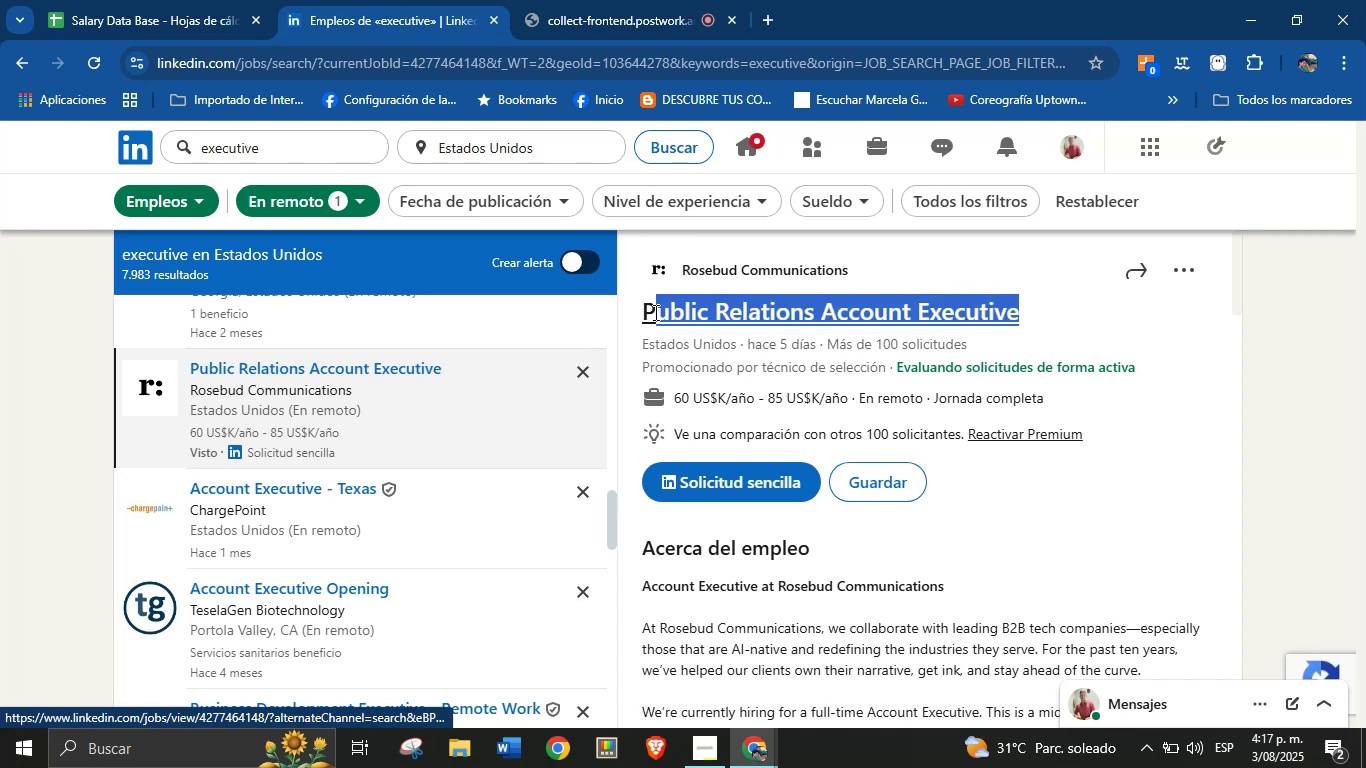 
key(Control+C)
 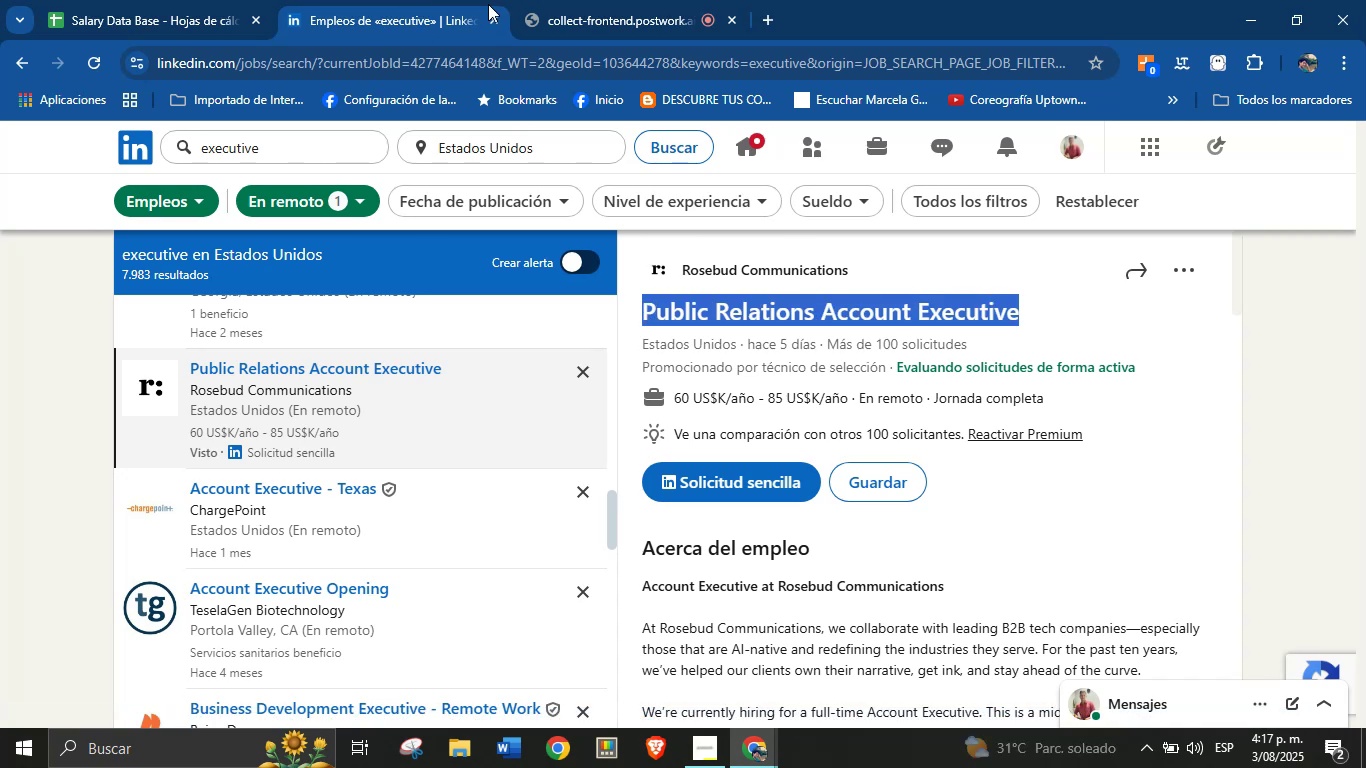 
left_click([109, 0])
 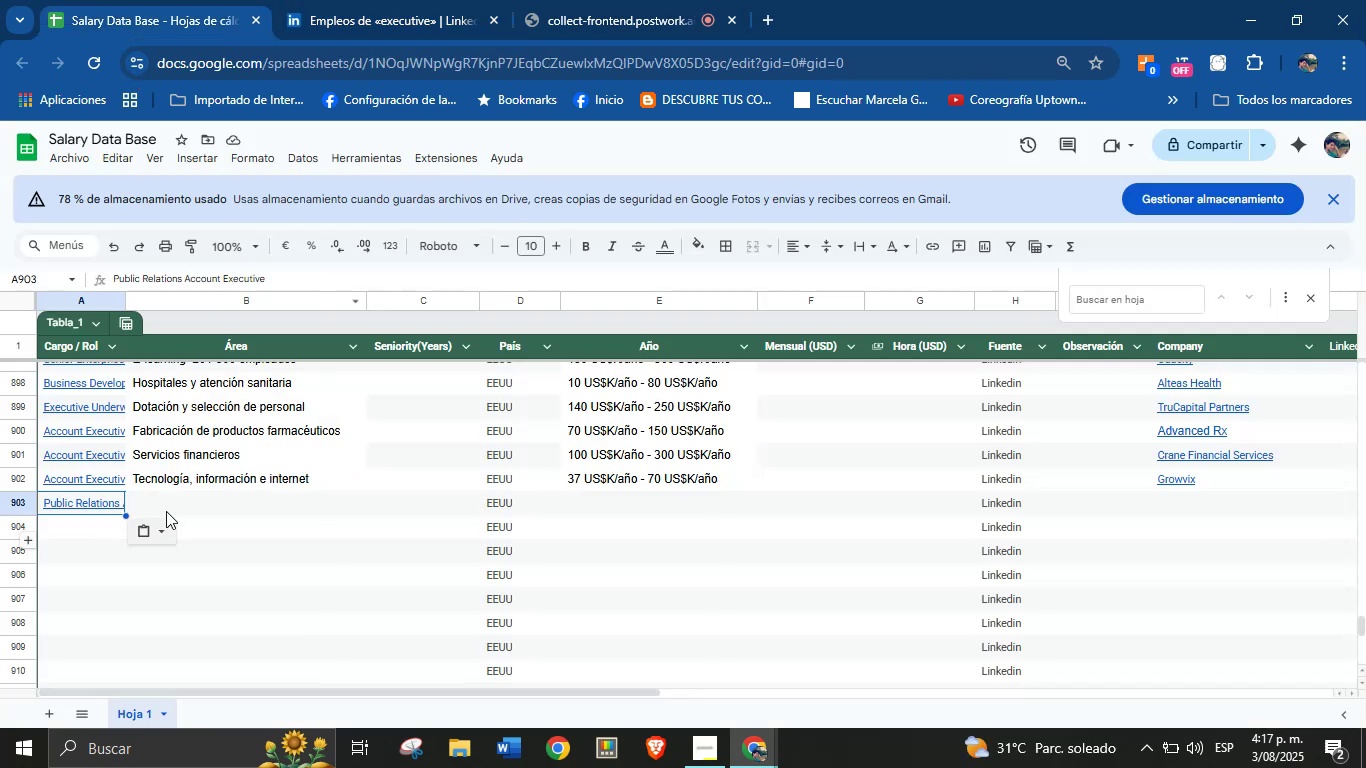 
left_click([200, 508])
 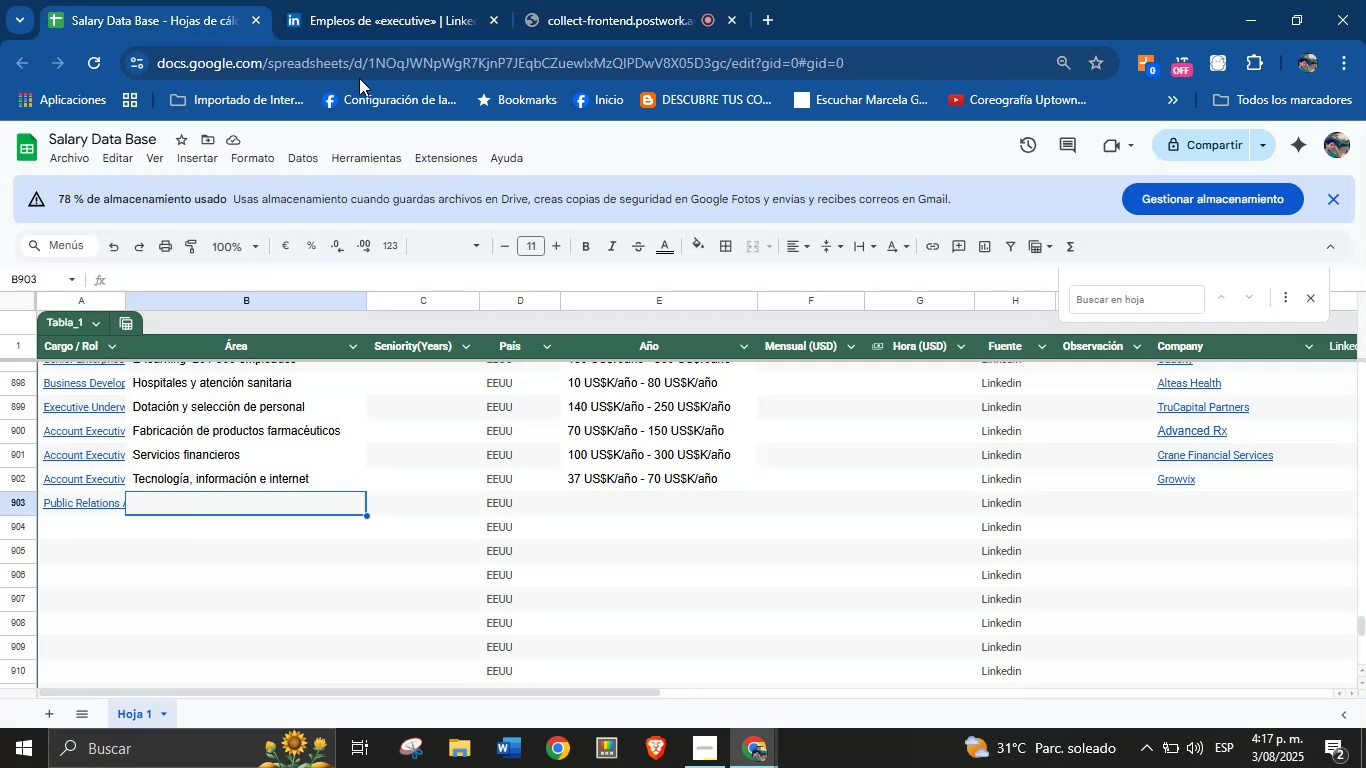 
left_click([380, 0])
 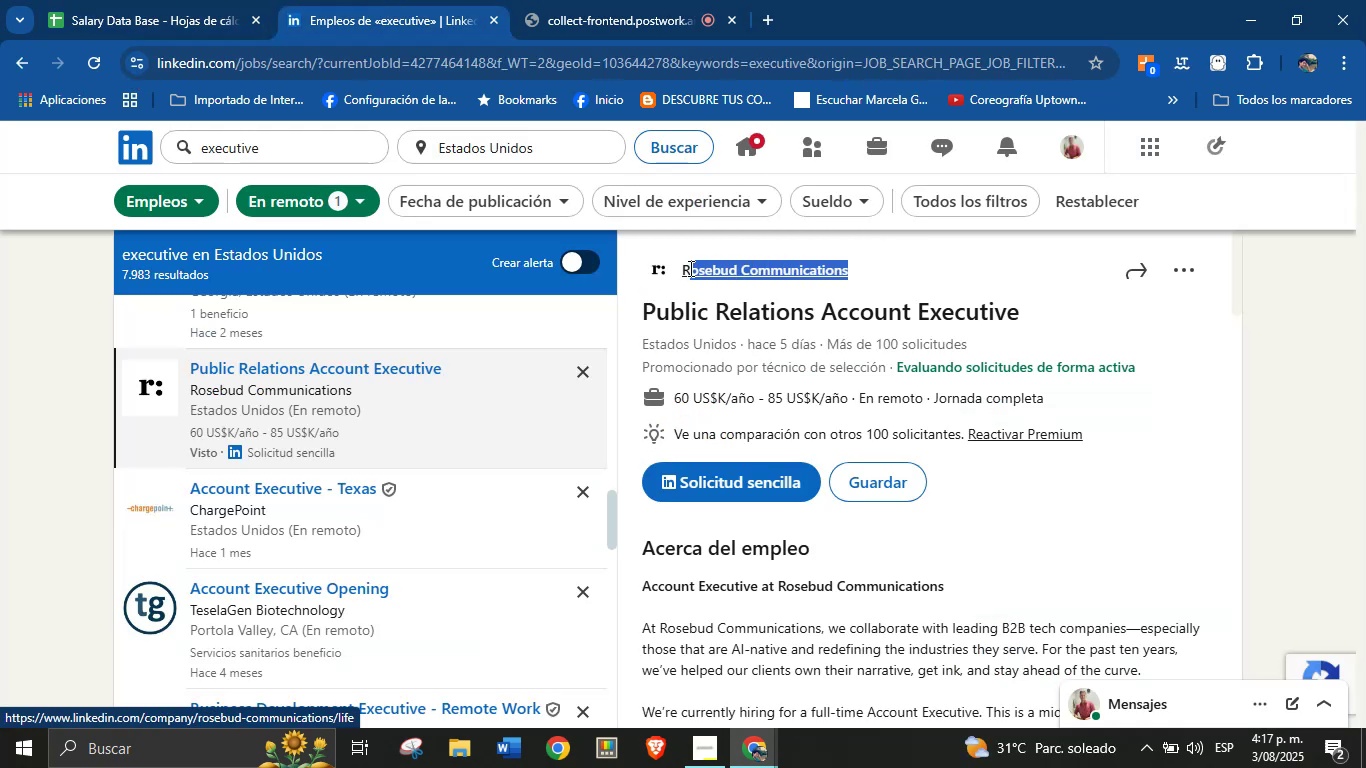 
key(Control+C)
 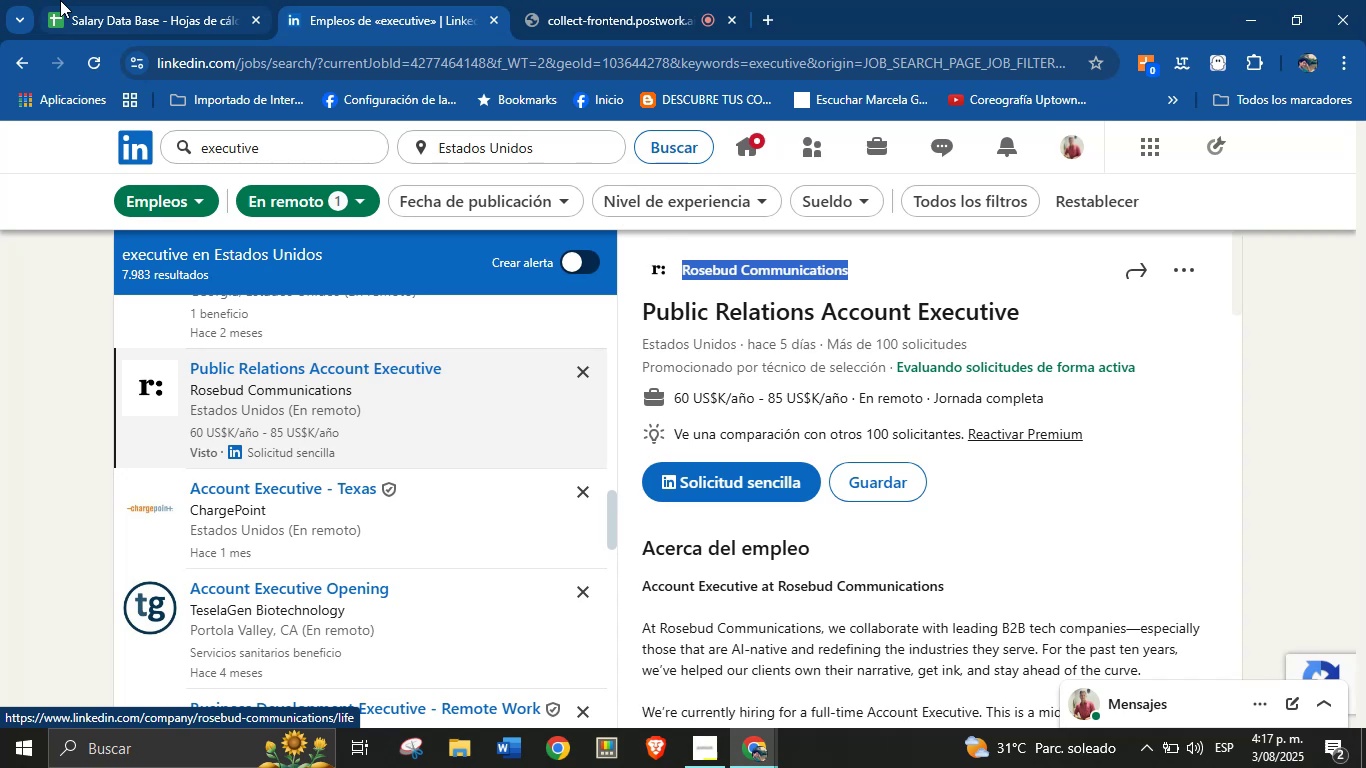 
left_click([95, 0])
 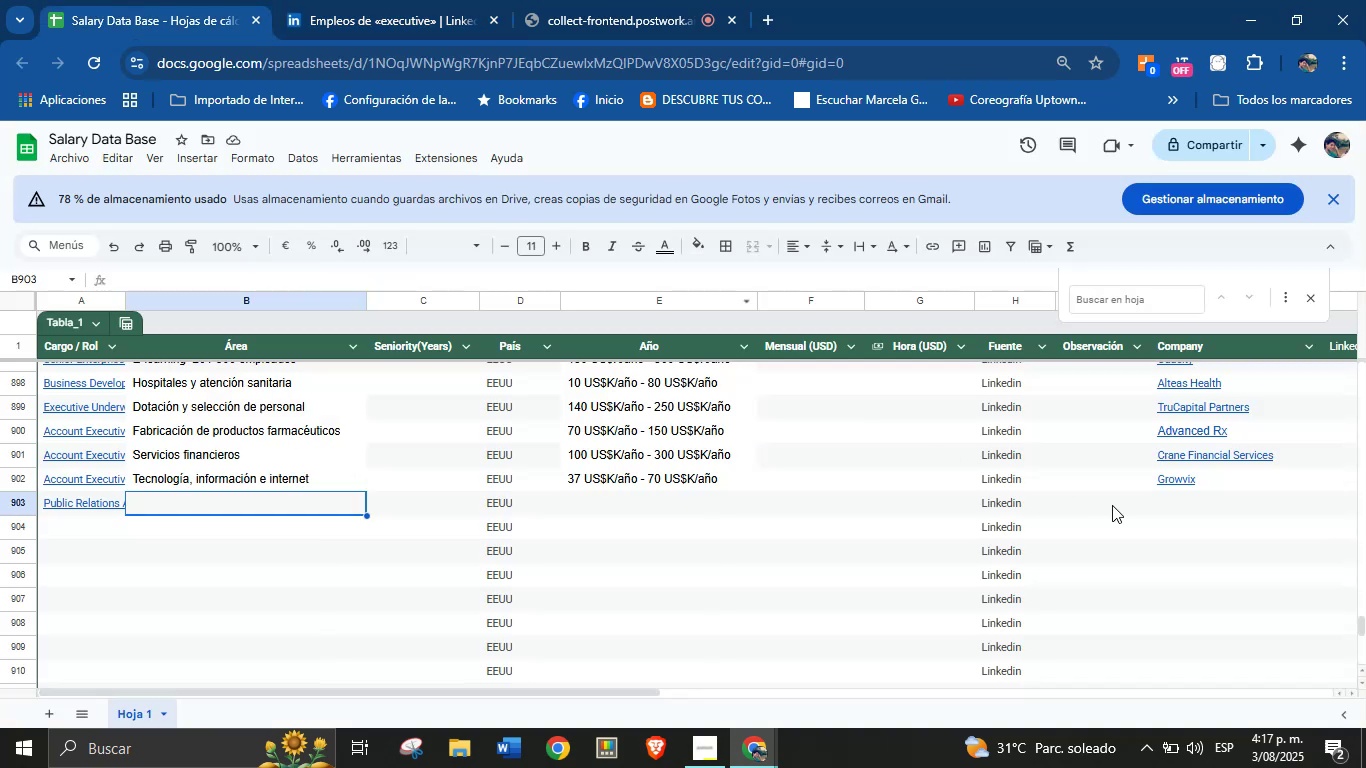 
left_click([1173, 505])
 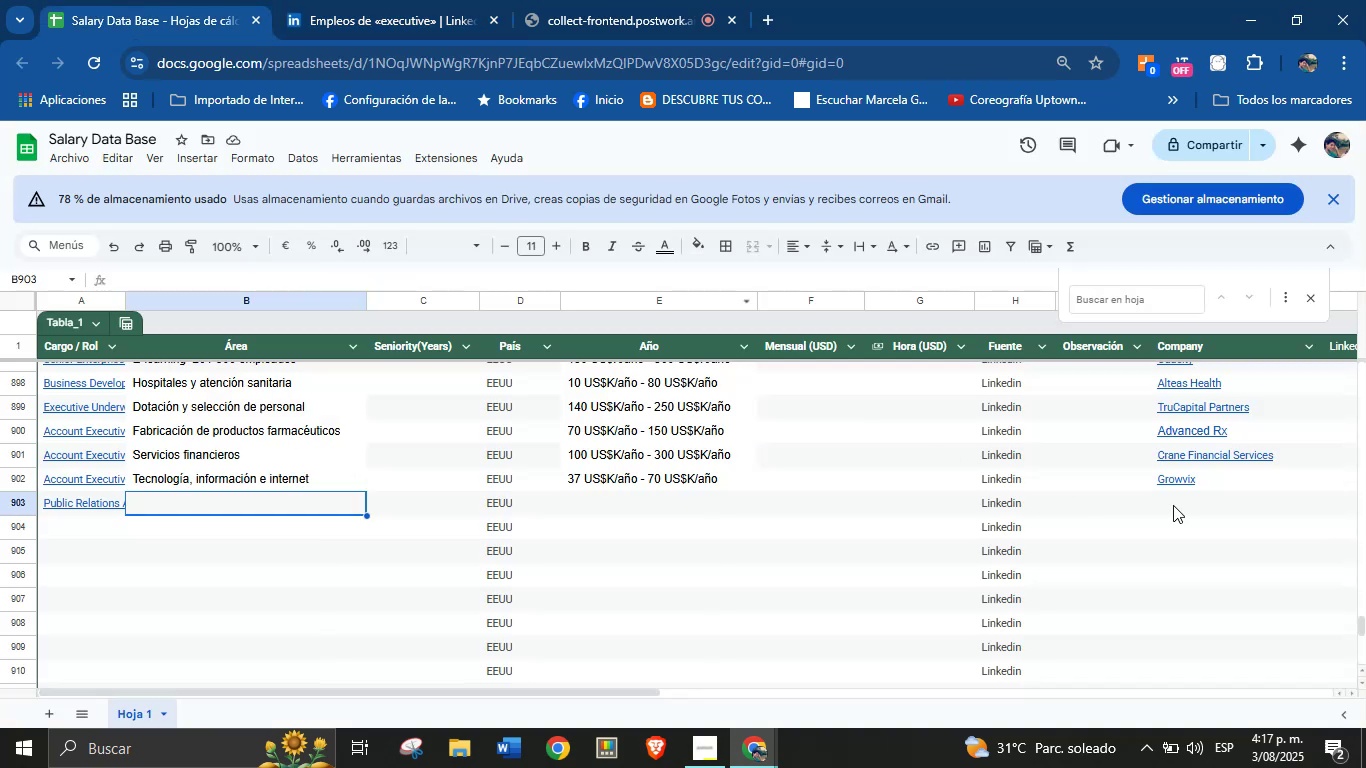 
key(Control+V)
 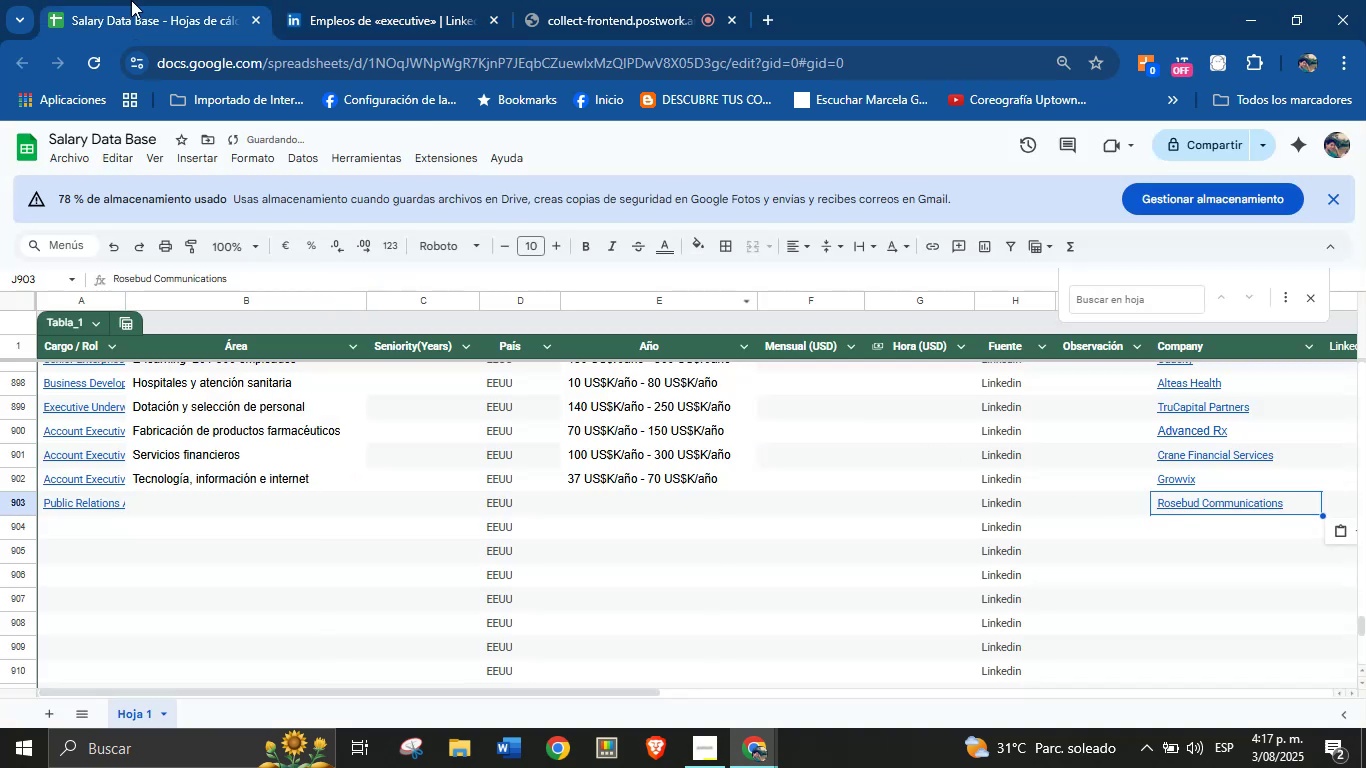 
left_click([437, 0])
 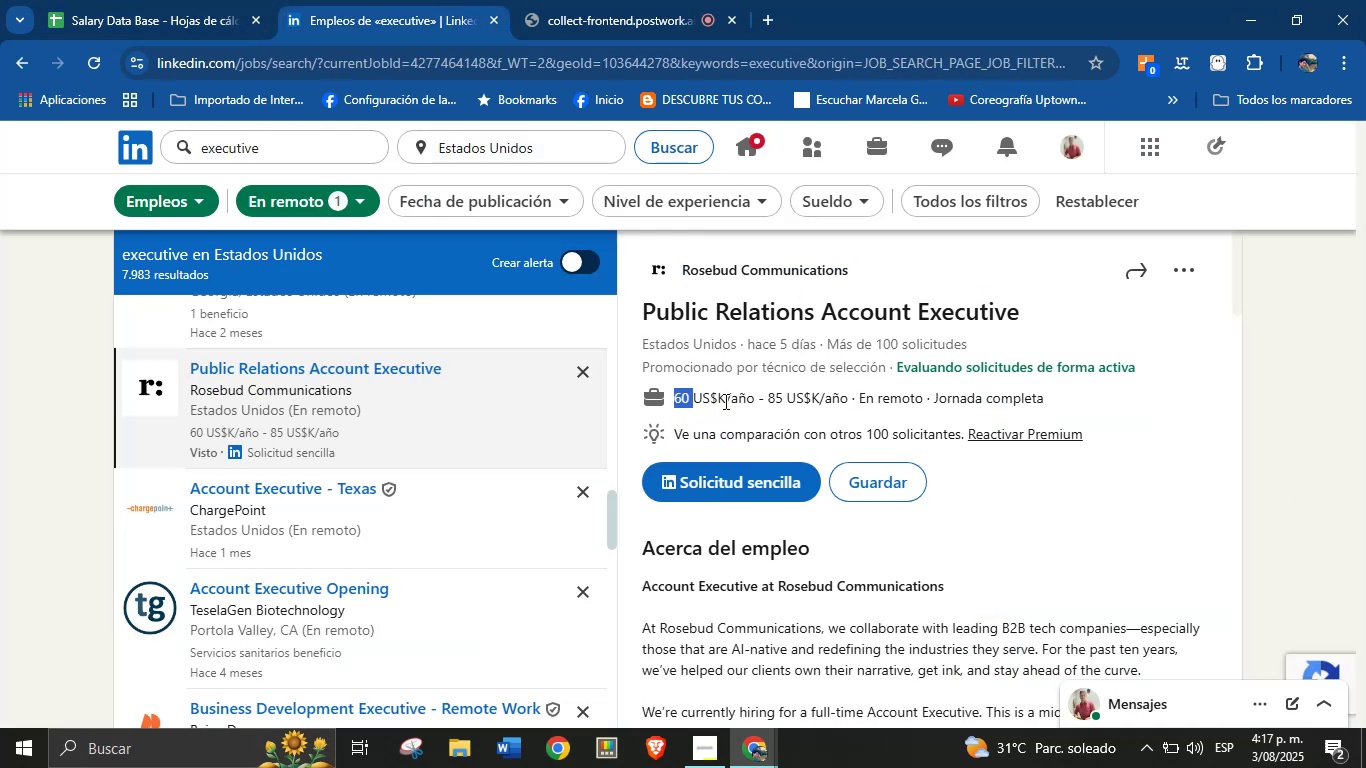 
key(Control+C)
 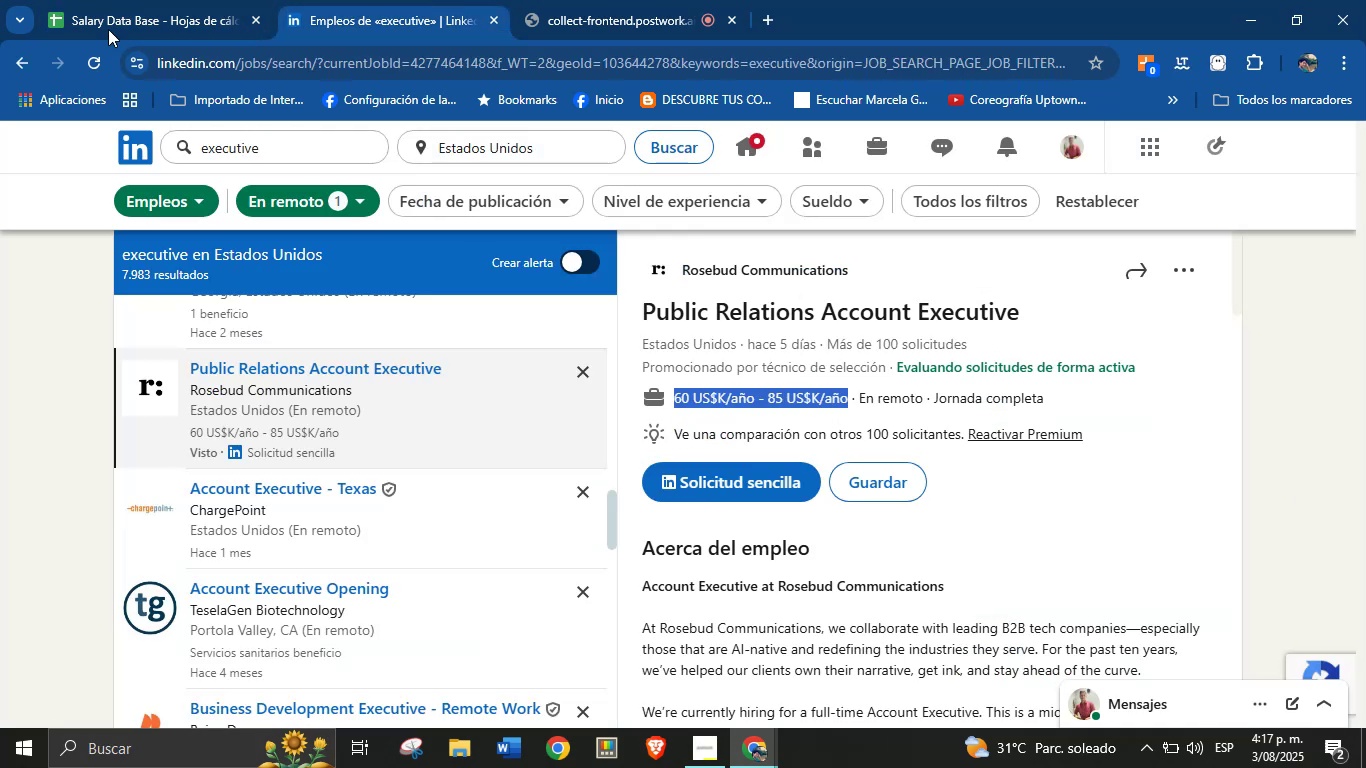 
left_click([155, 0])
 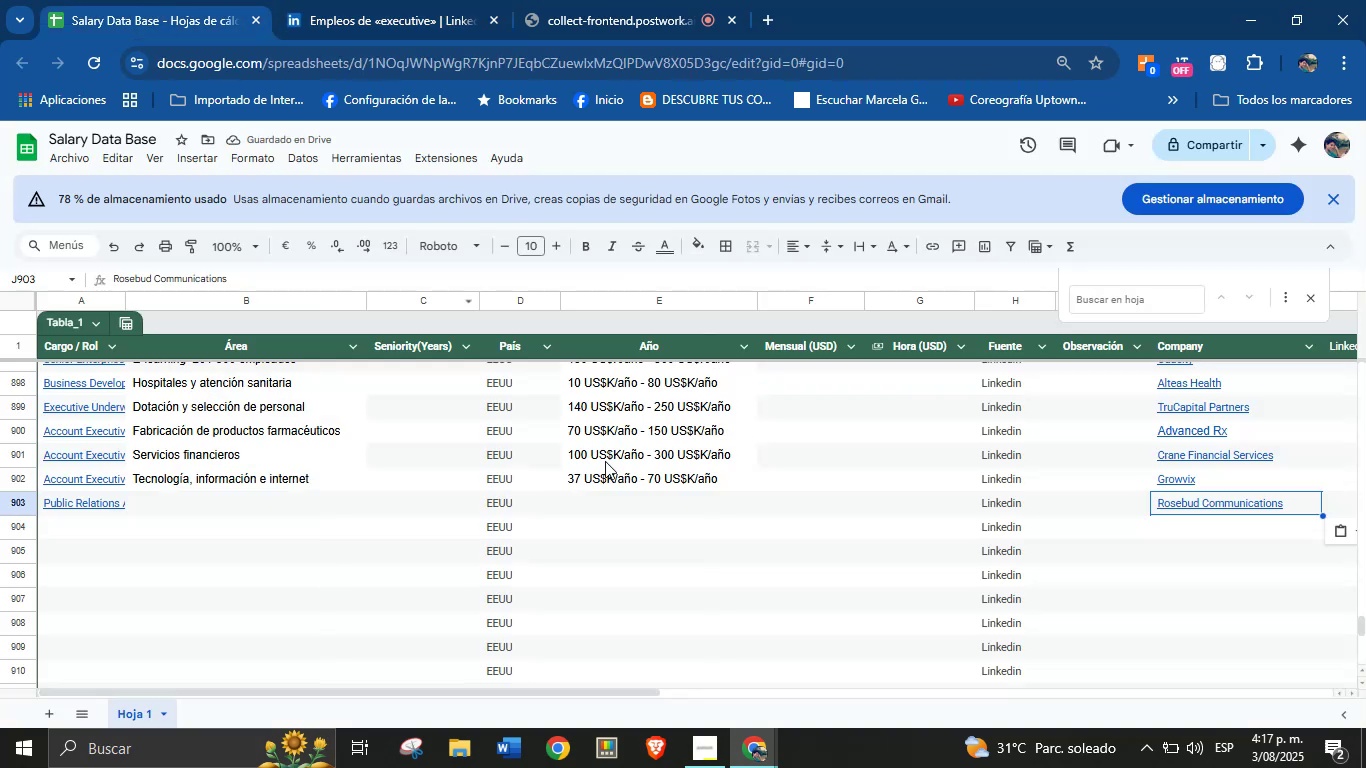 
left_click([606, 503])
 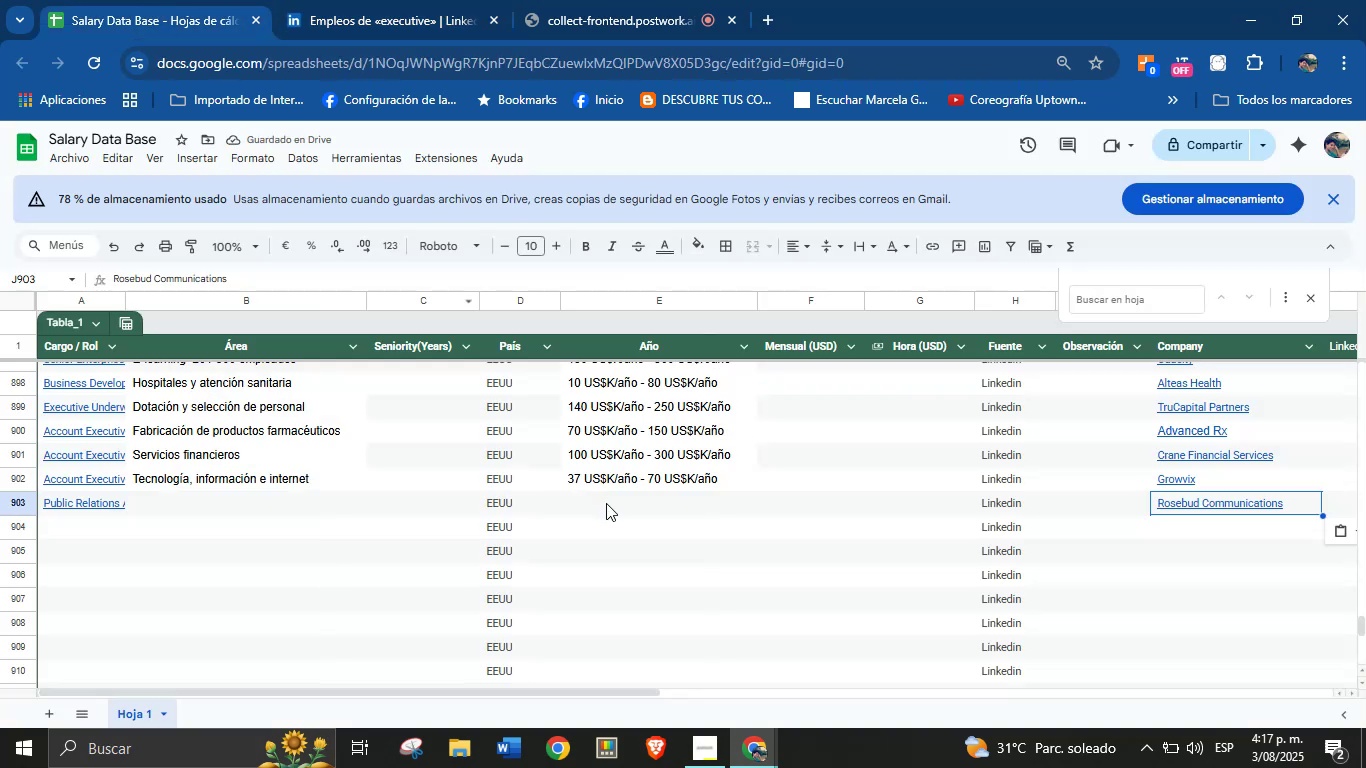 
key(Control+V)
 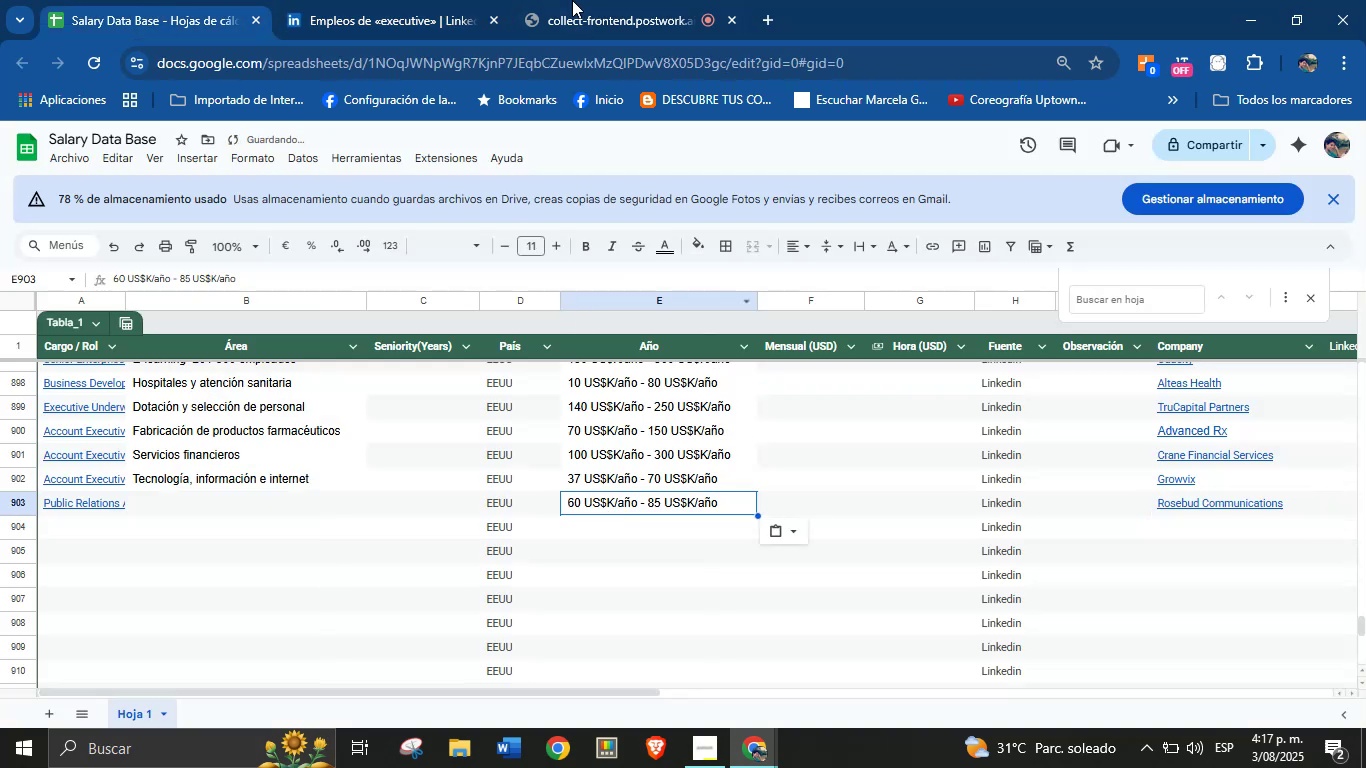 
left_click([449, 0])
 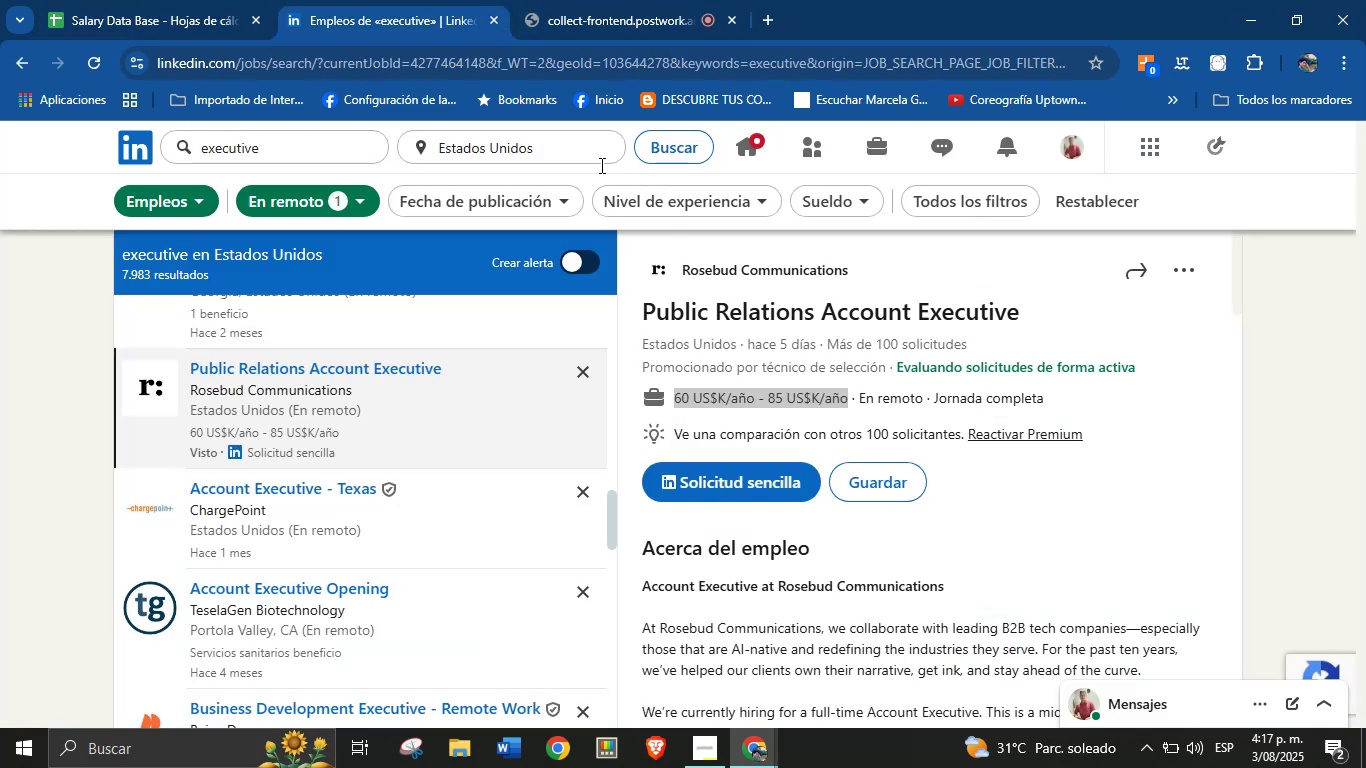 
scroll: coordinate [850, 499], scroll_direction: down, amount: 36.0
 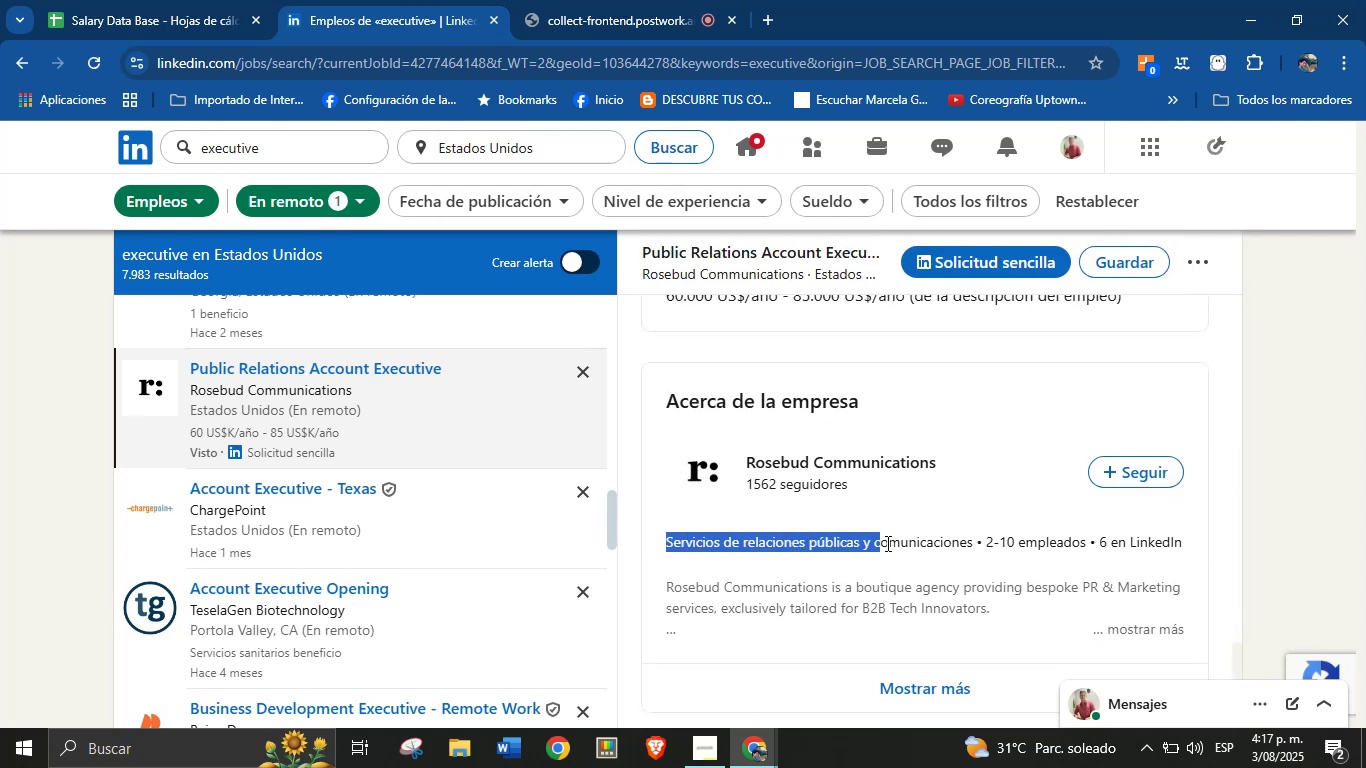 
key(Control+C)
 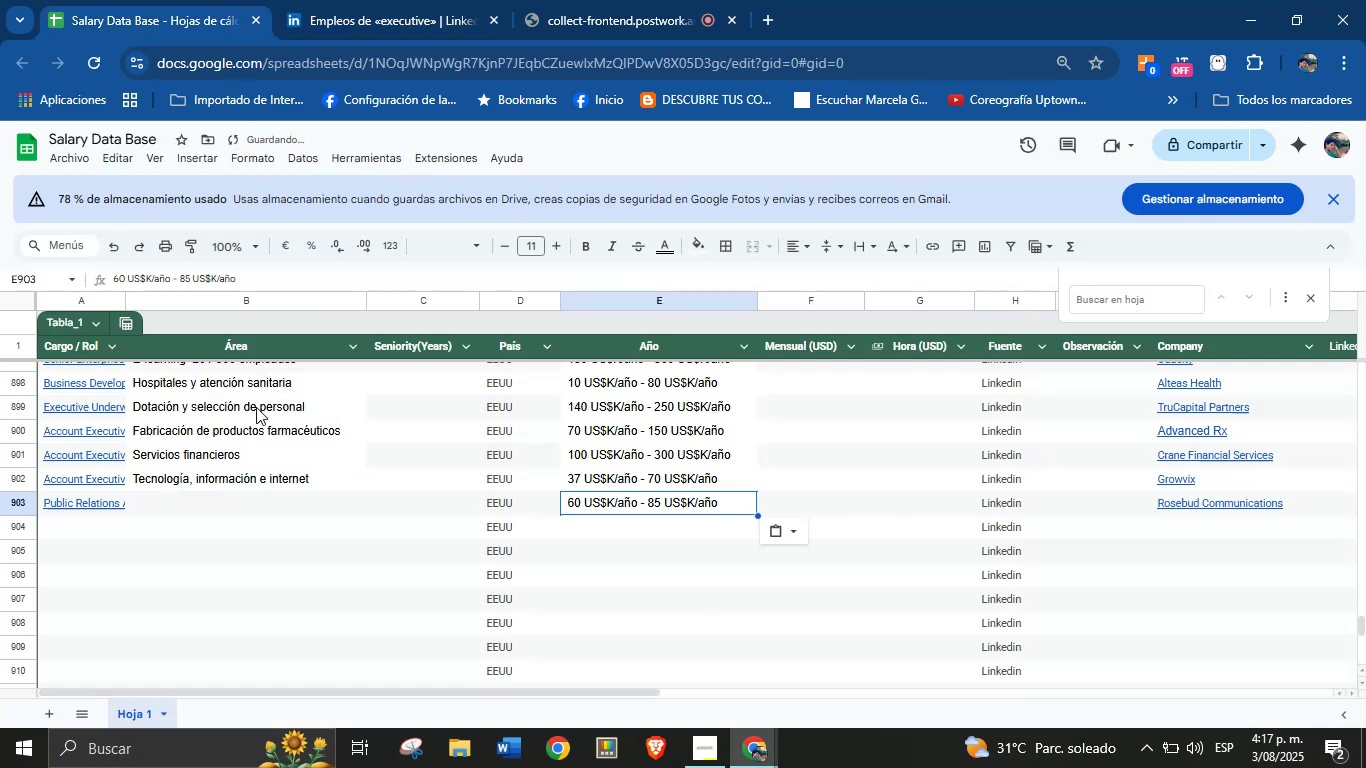 
left_click([233, 508])
 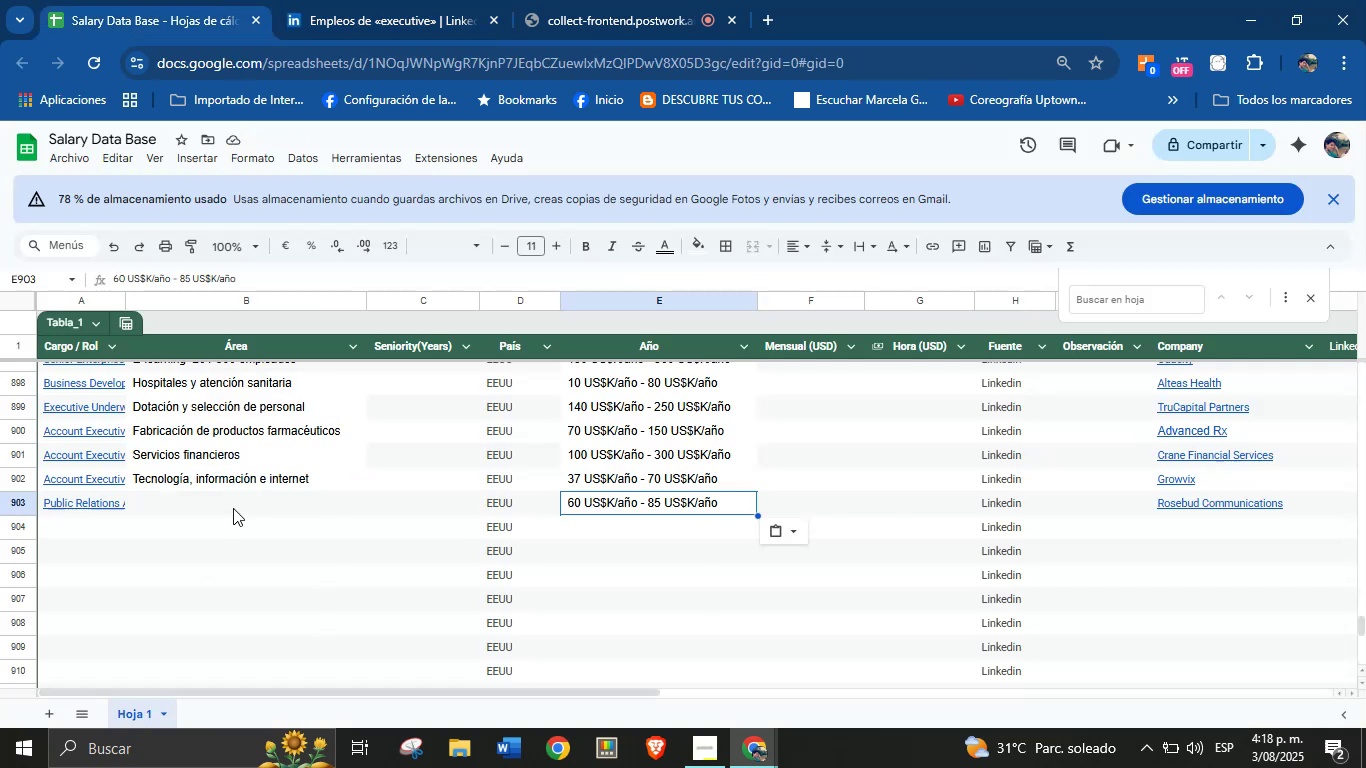 
key(Control+V)
 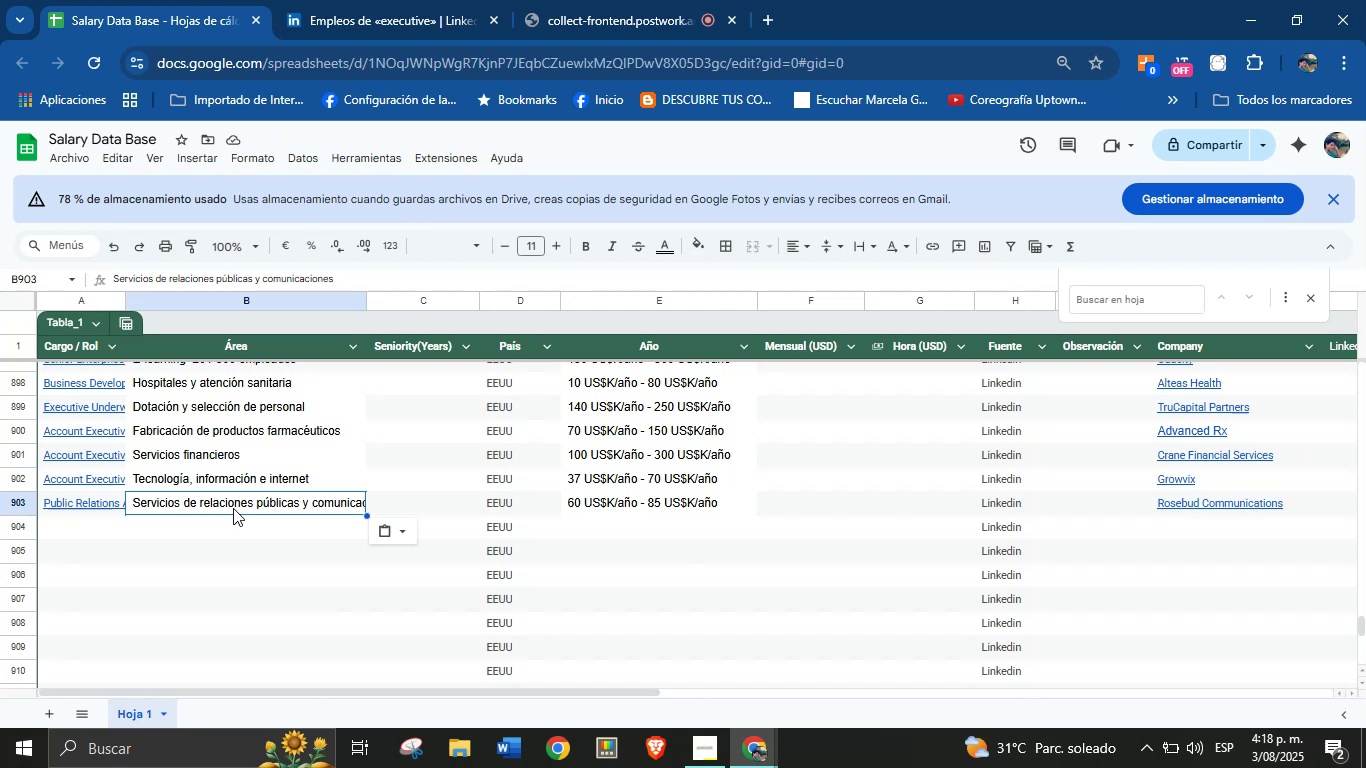 
wait(15.28)
 